 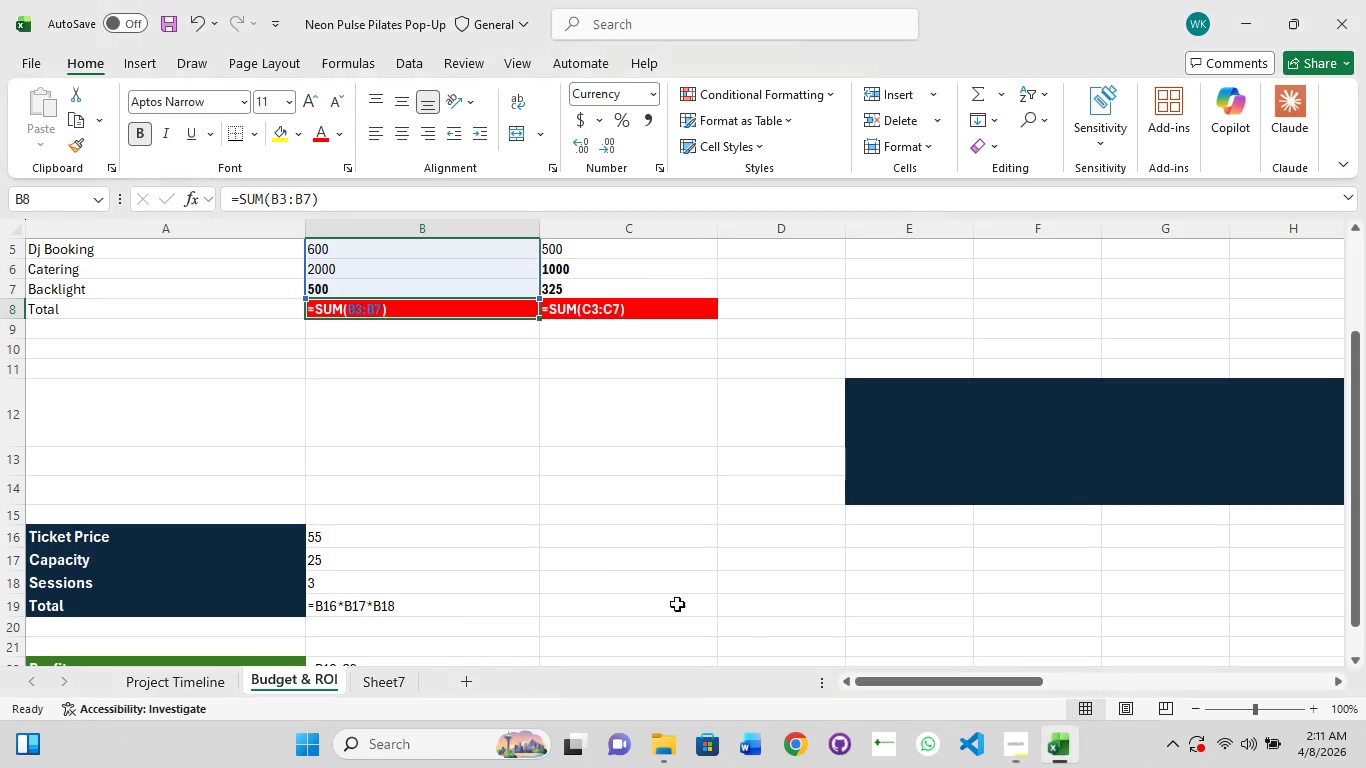 
key(Control+Backquote)
 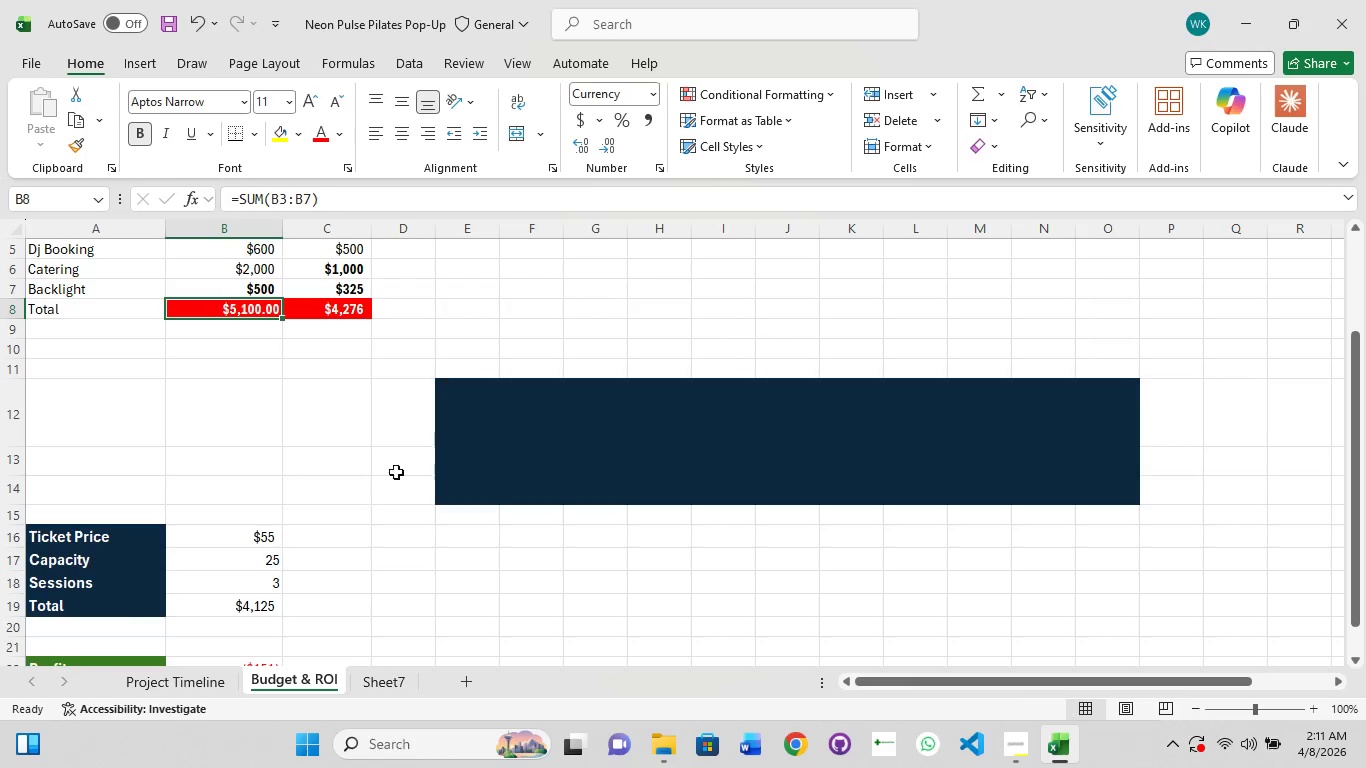 
wait(7.34)
 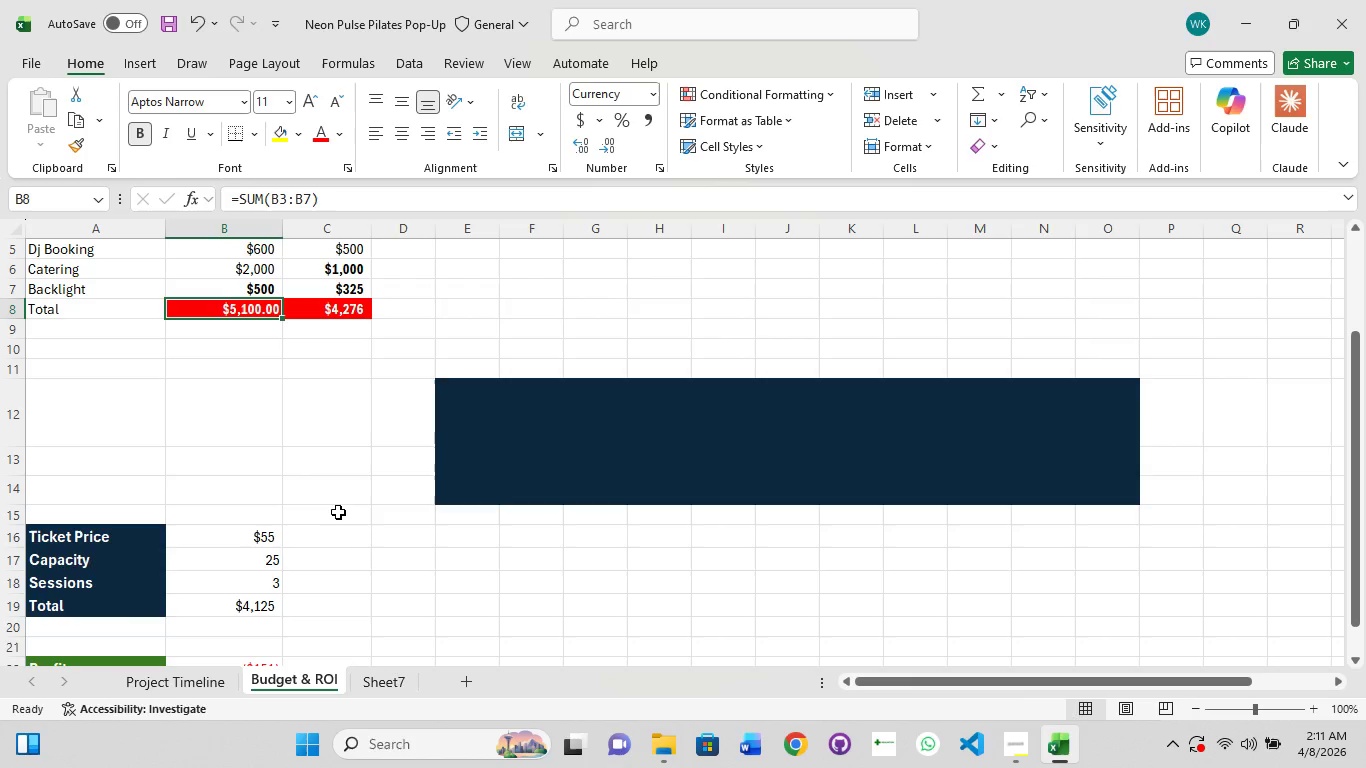 
left_click([626, 477])
 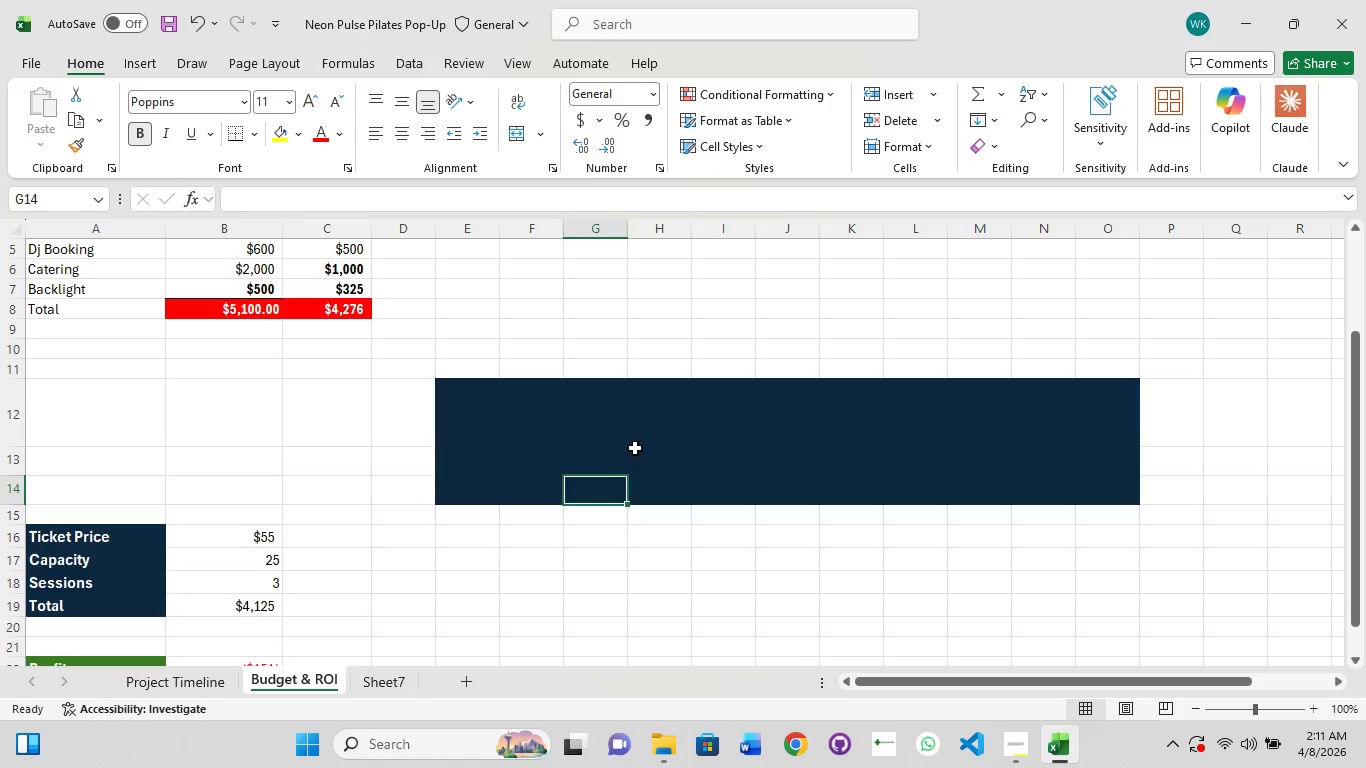 
left_click([635, 448])
 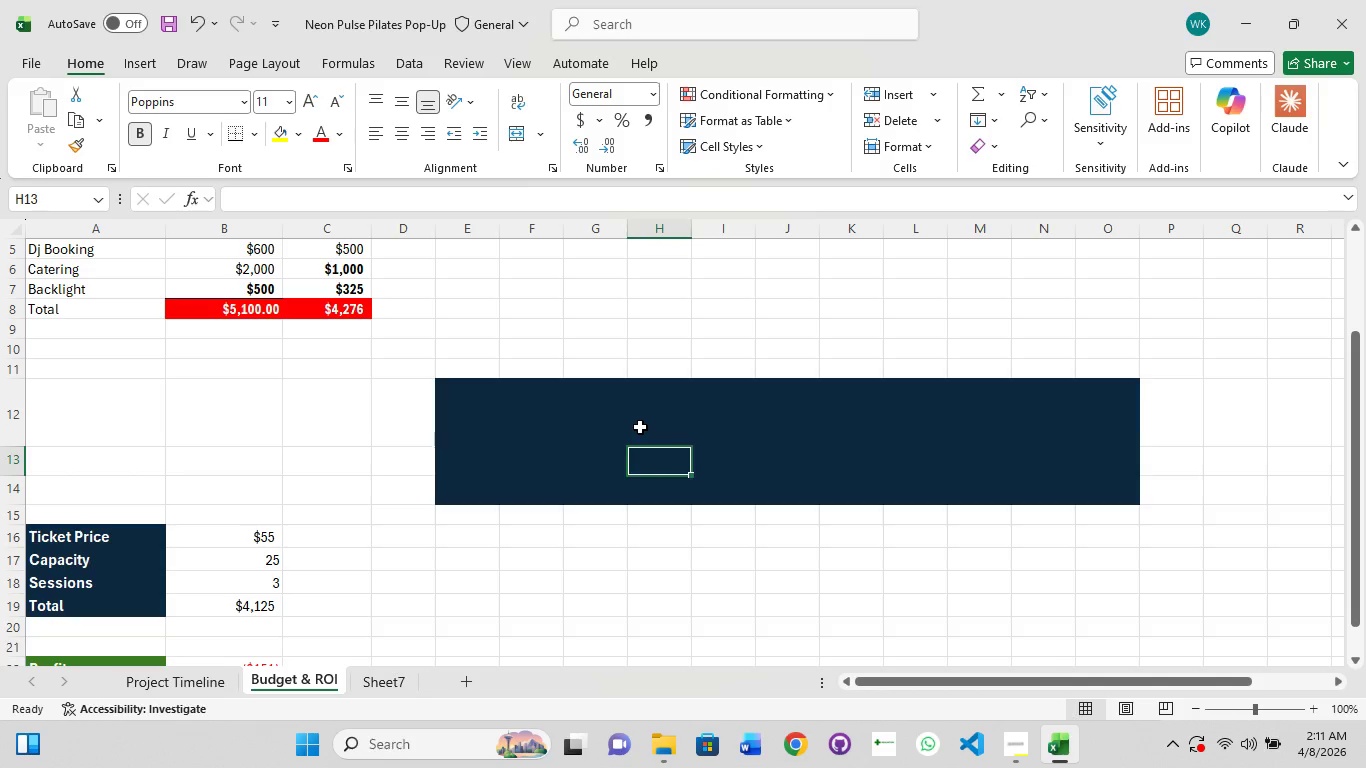 
left_click([640, 427])
 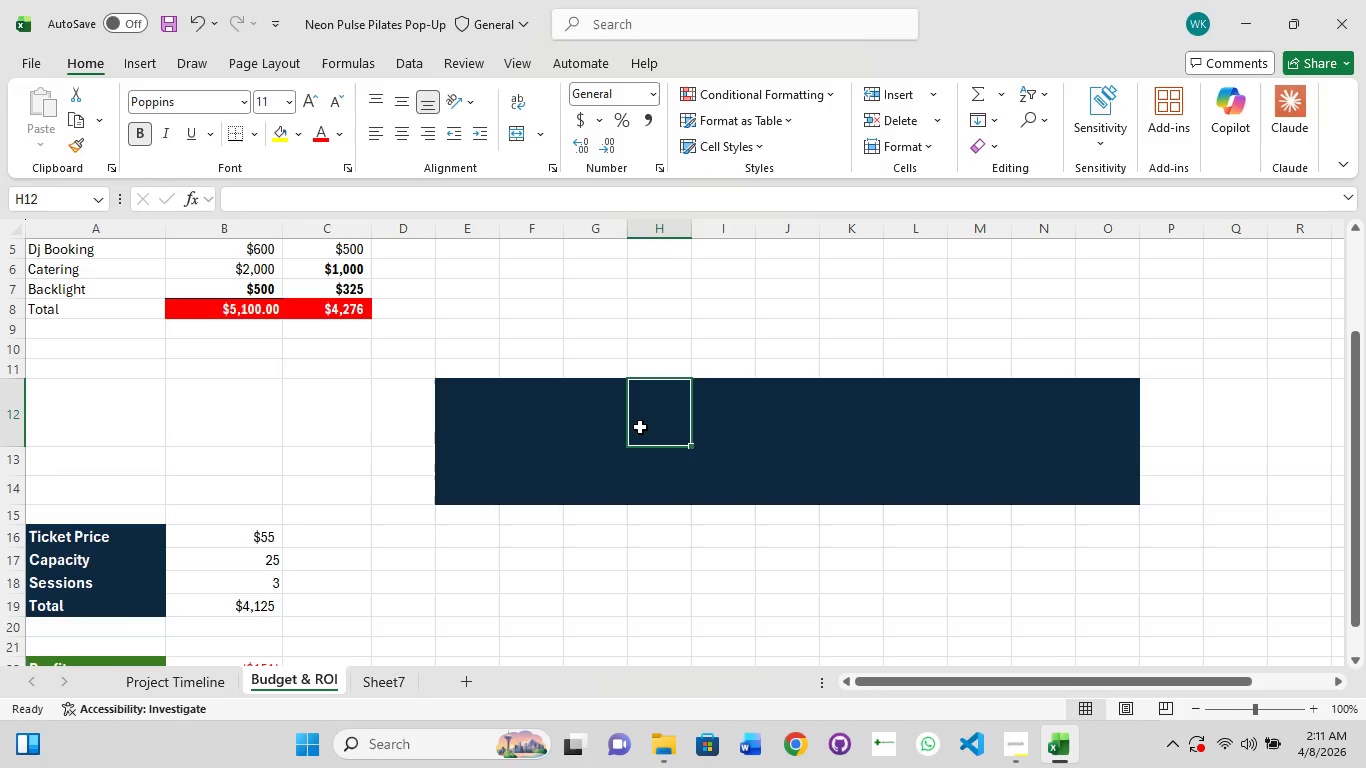 
left_click([640, 427])
 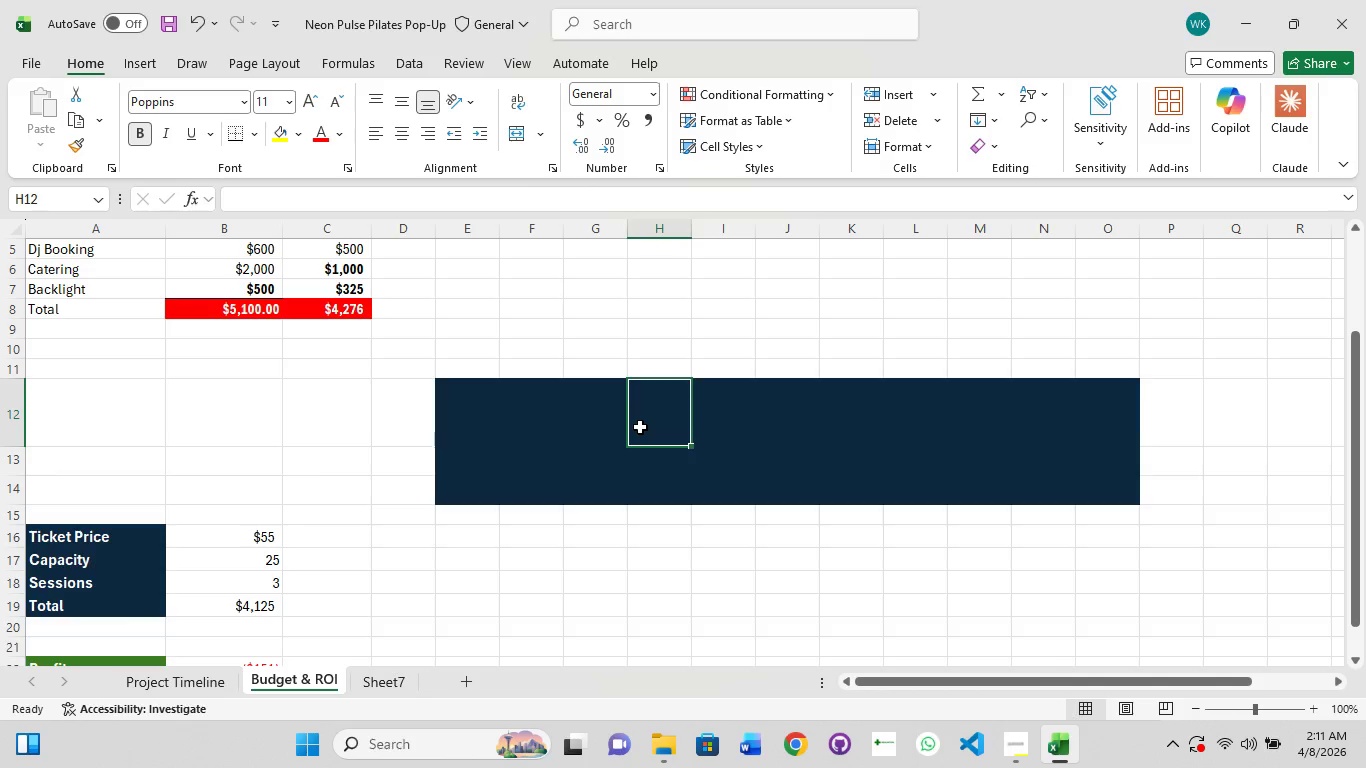 
left_click([640, 427])
 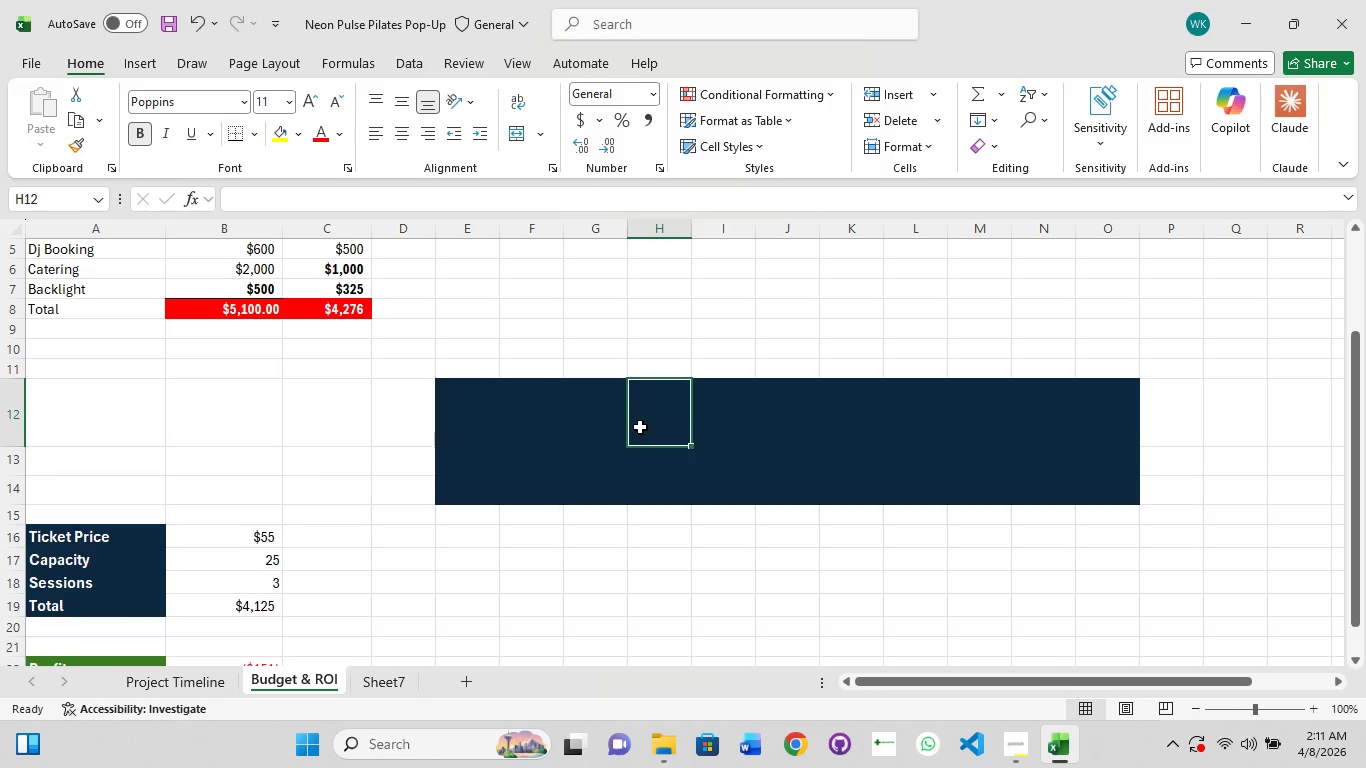 
key(Control+A)
 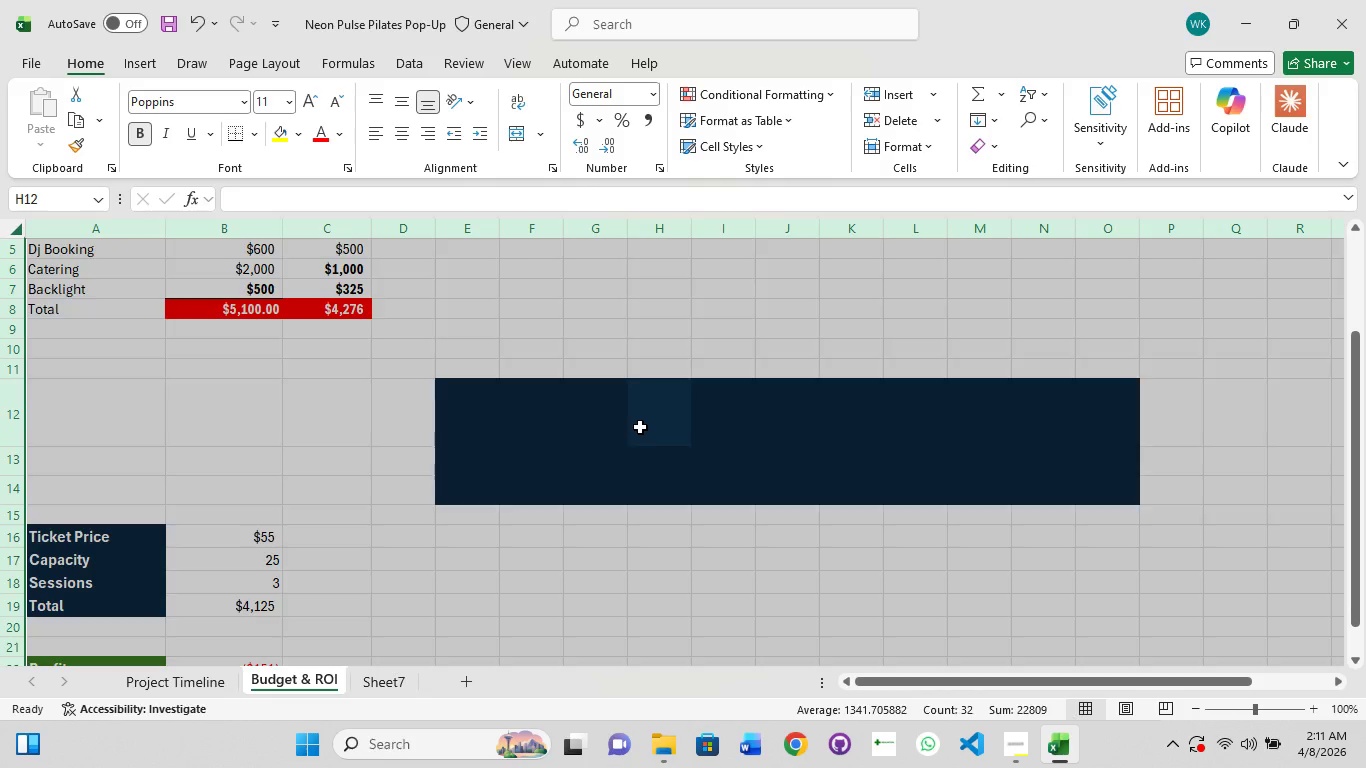 
left_click([640, 427])
 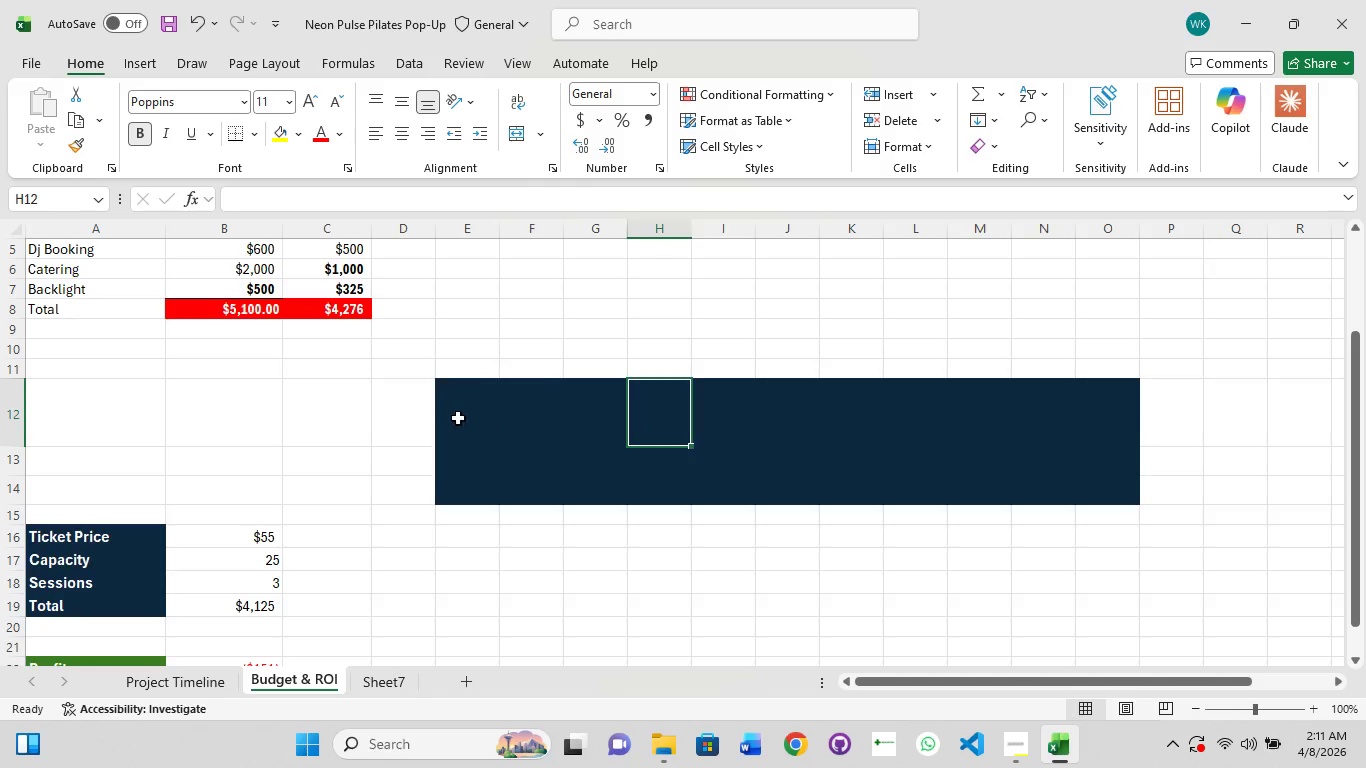 
left_click([458, 418])
 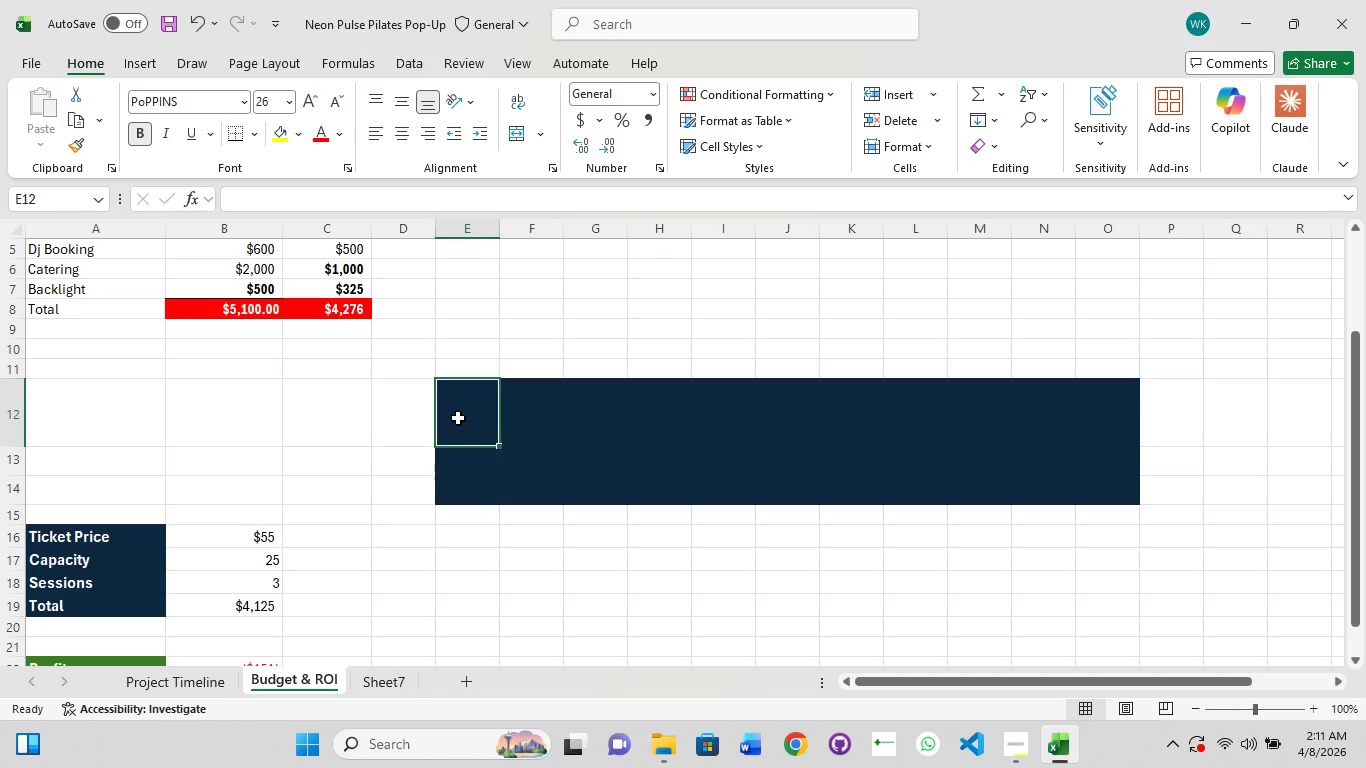 
hold_key(key=ShiftLeft, duration=1.5)
 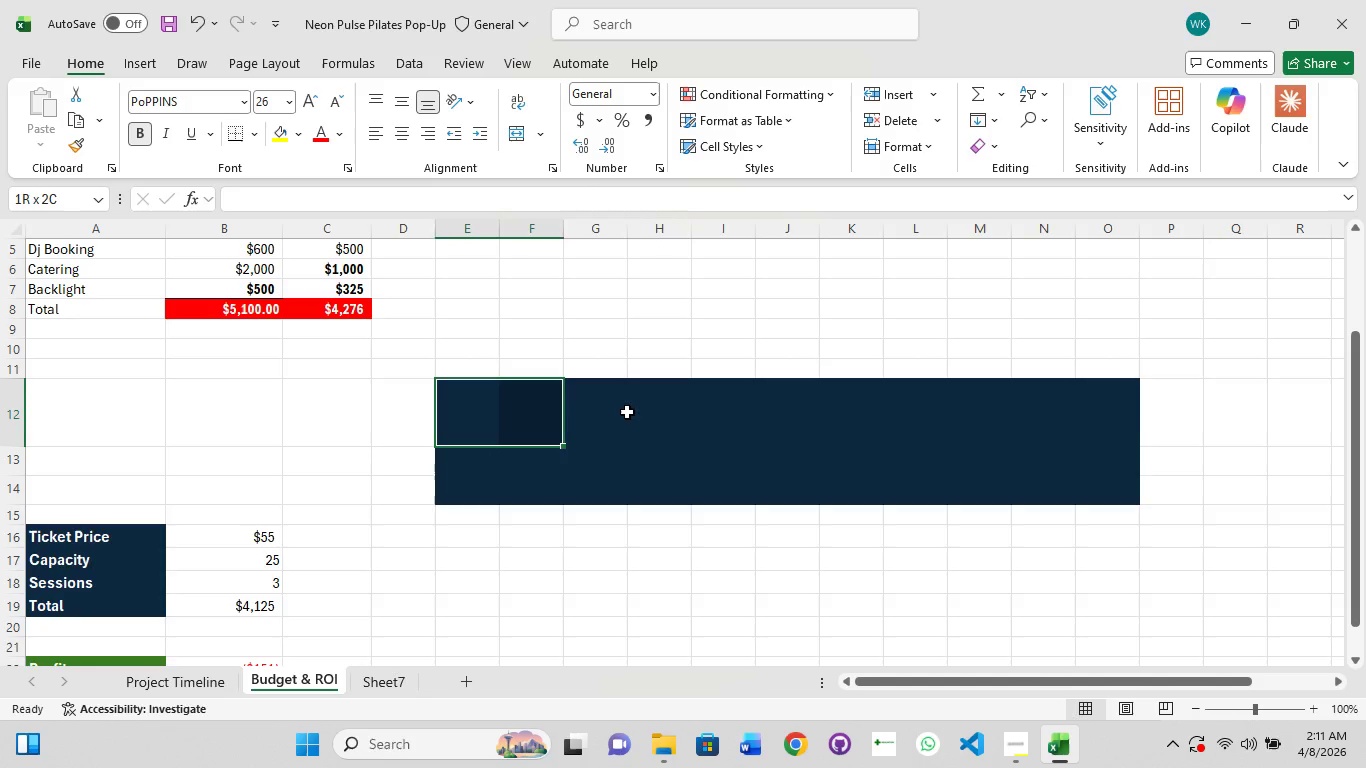 
hold_key(key=ShiftLeft, duration=1.51)
left_click_drag(start_coordinate=[531, 415], to_coordinate=[538, 415])
 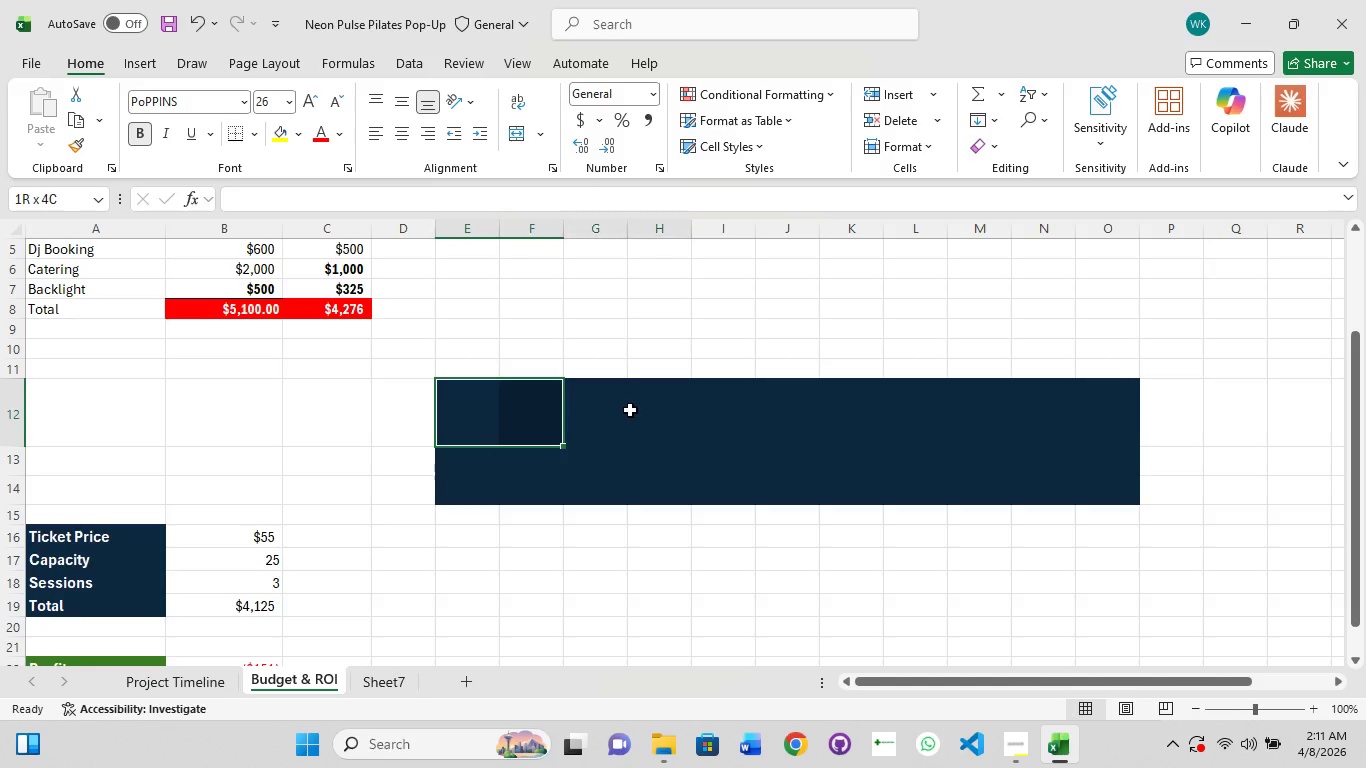 
left_click_drag(start_coordinate=[630, 410], to_coordinate=[658, 409])
 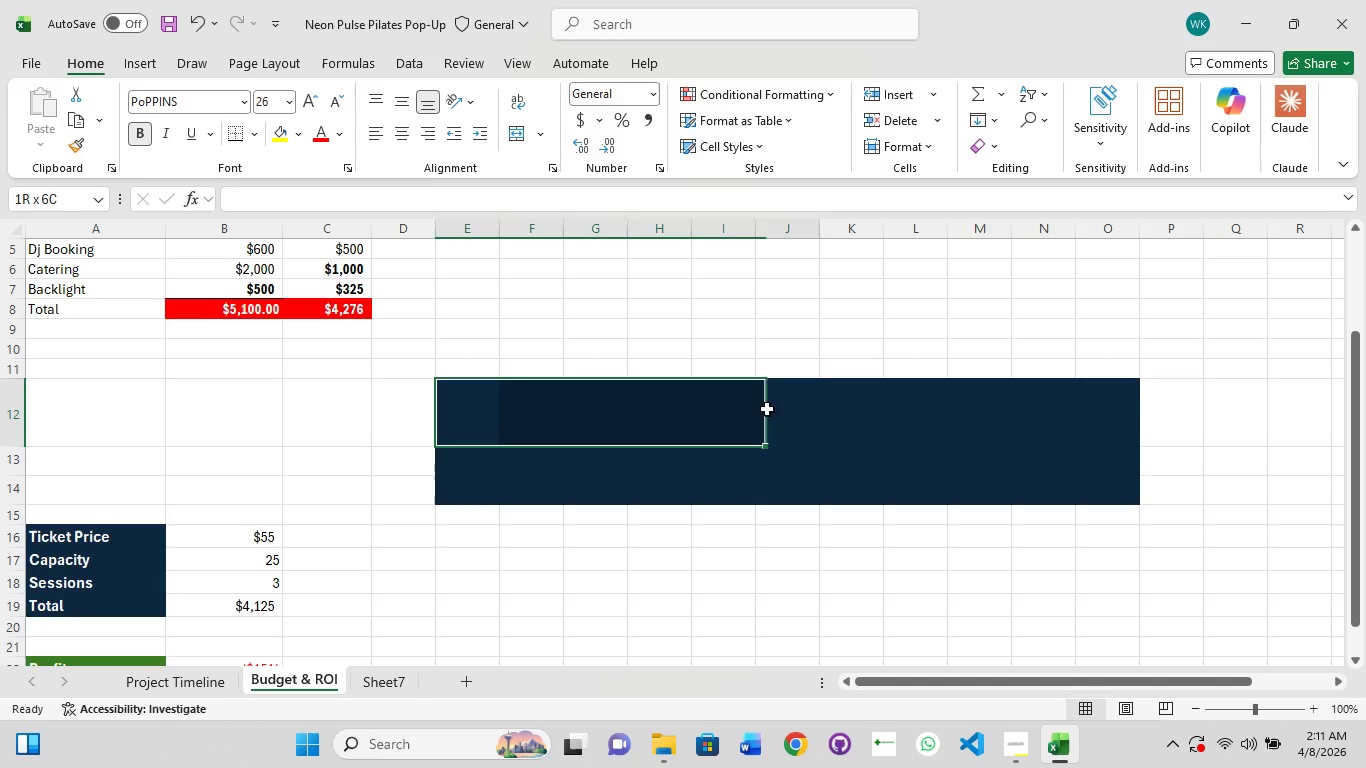 
left_click_drag(start_coordinate=[761, 409], to_coordinate=[797, 409])
 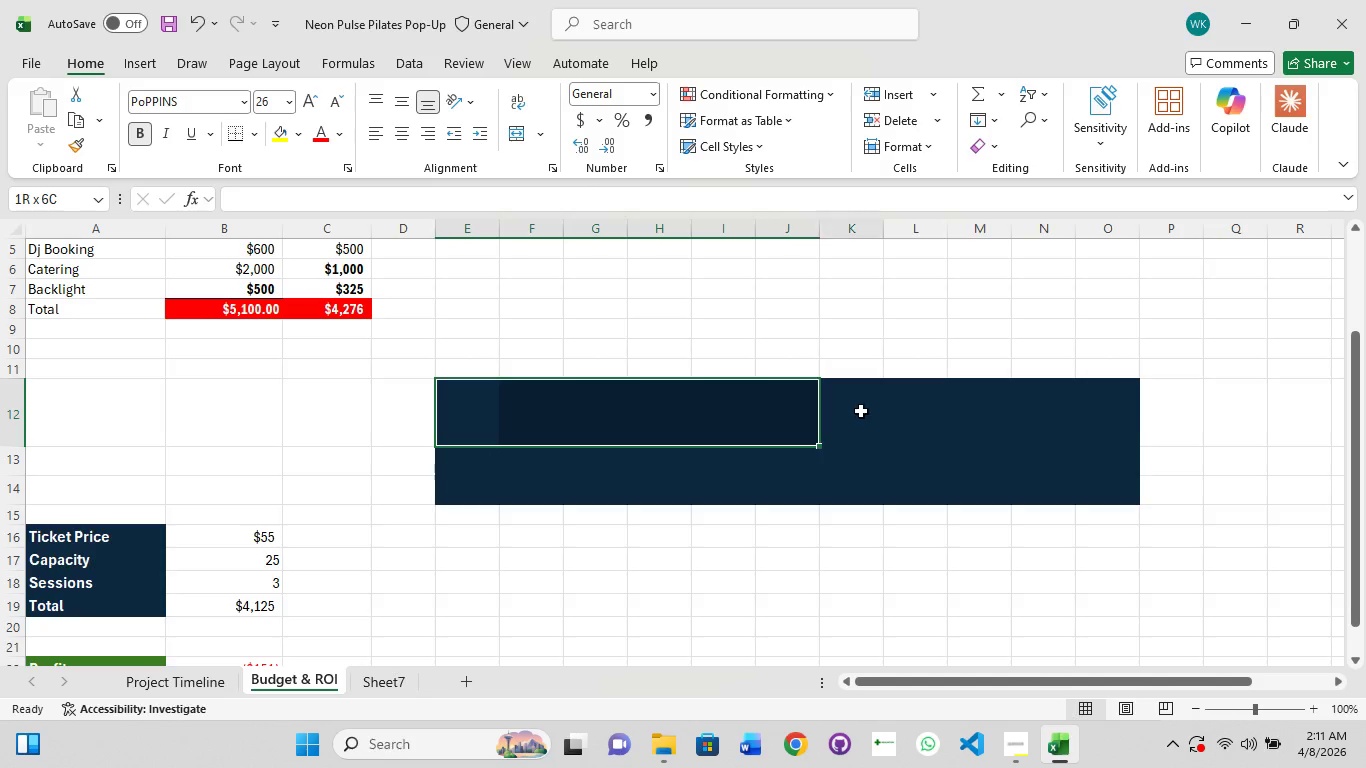 
left_click_drag(start_coordinate=[860, 411], to_coordinate=[899, 411])
 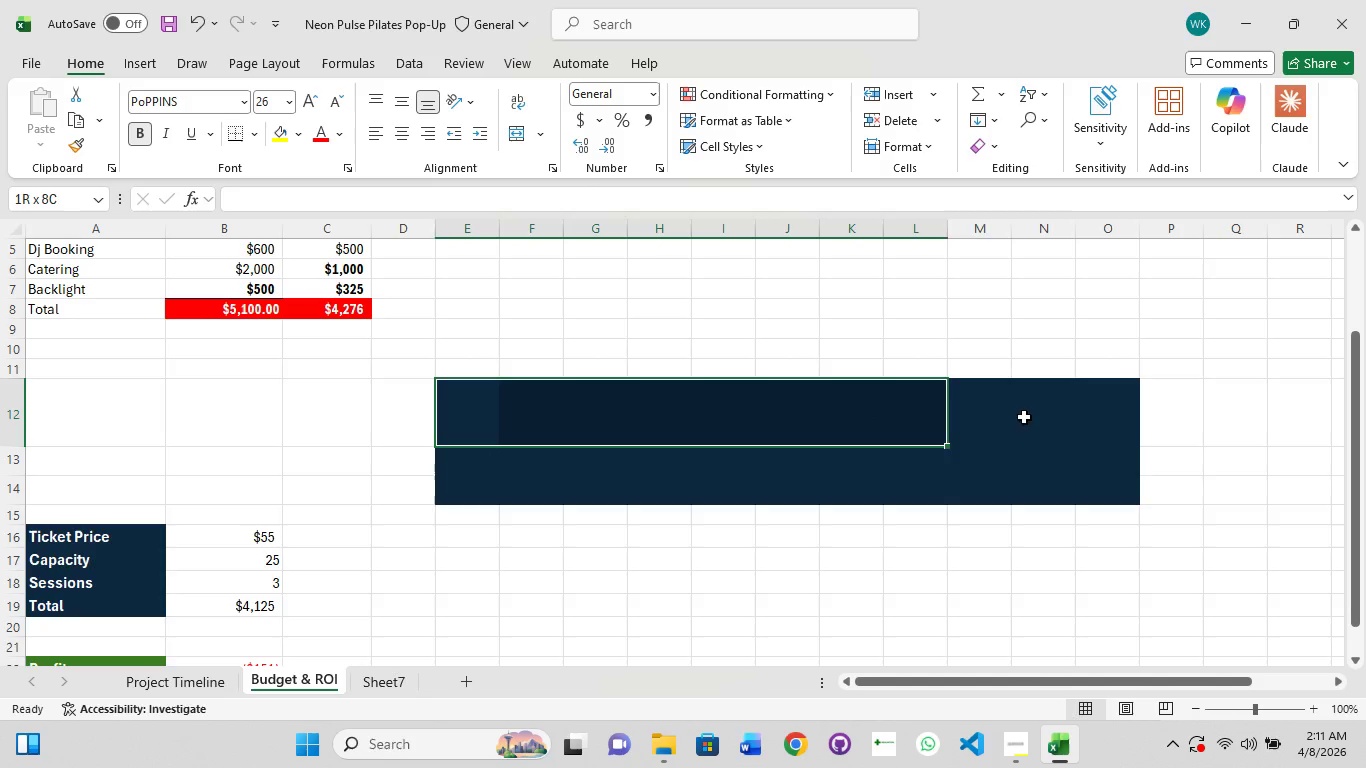 
hold_key(key=ShiftLeft, duration=1.5)
left_click_drag(start_coordinate=[1036, 419], to_coordinate=[1082, 424])
 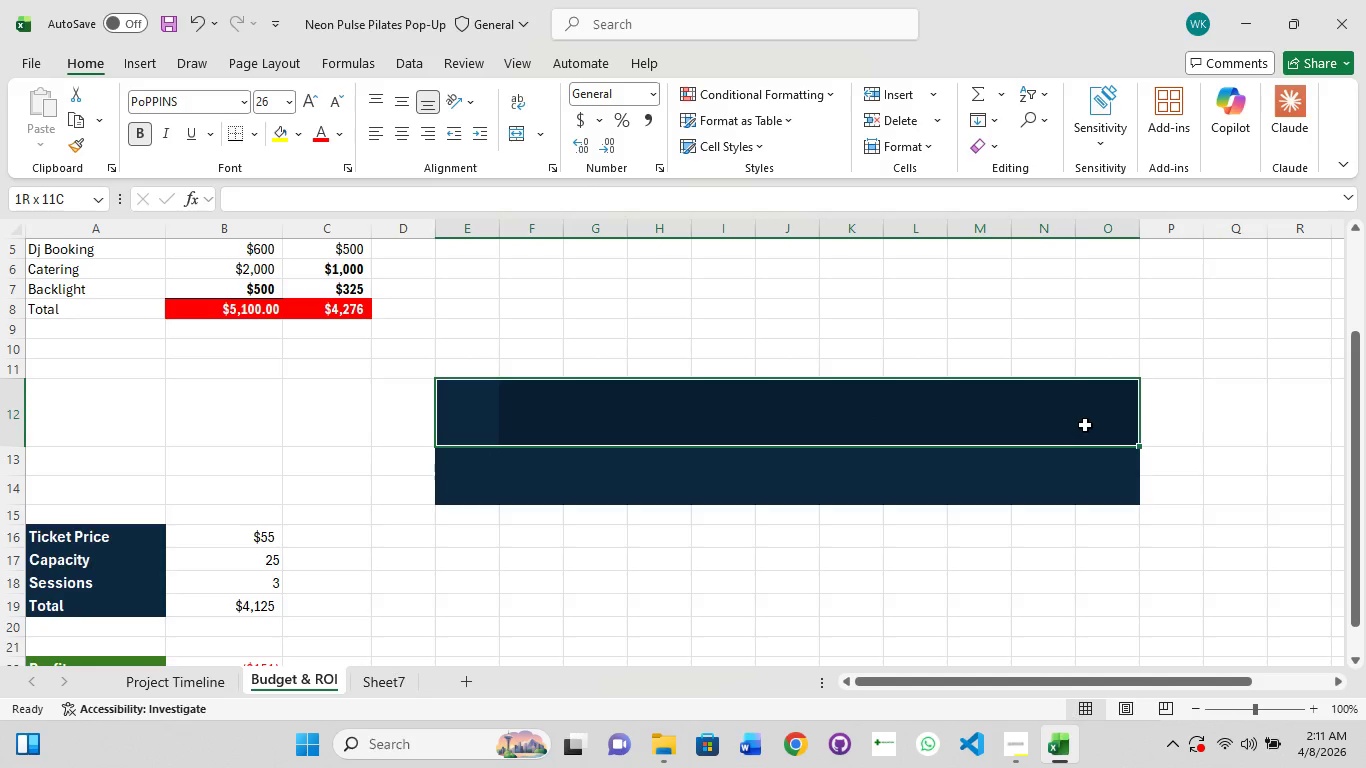 
left_click([1085, 425])
 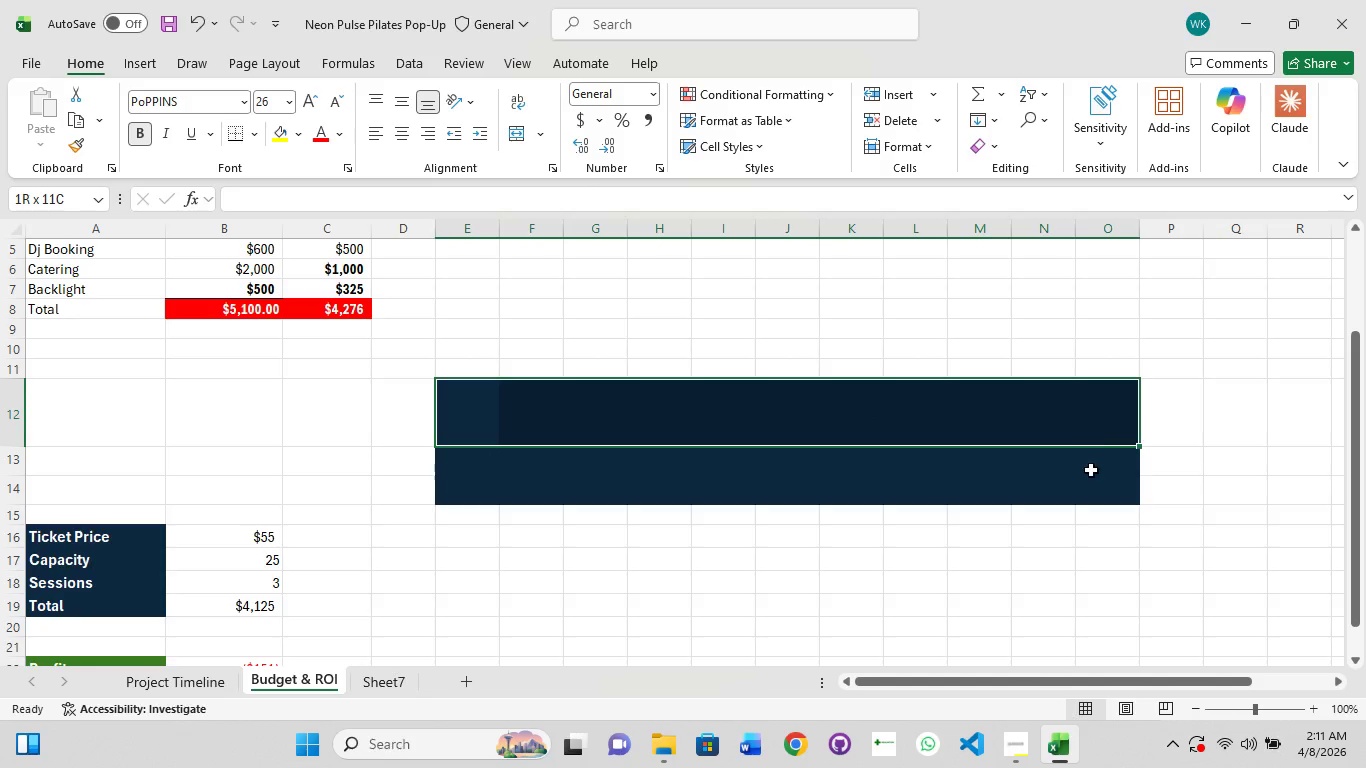 
left_click([1091, 471])
 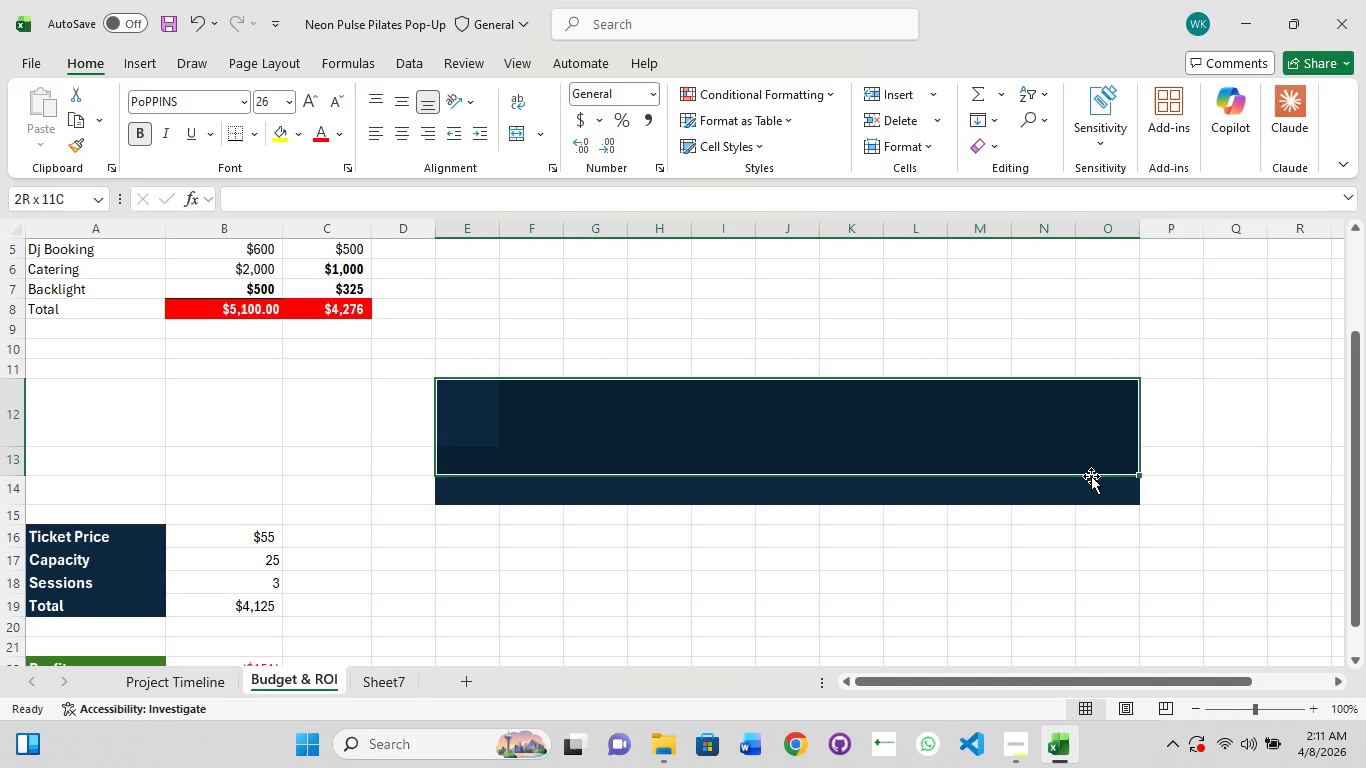 
hold_key(key=ShiftLeft, duration=0.5)
left_click_drag(start_coordinate=[1092, 489], to_coordinate=[1095, 497])
 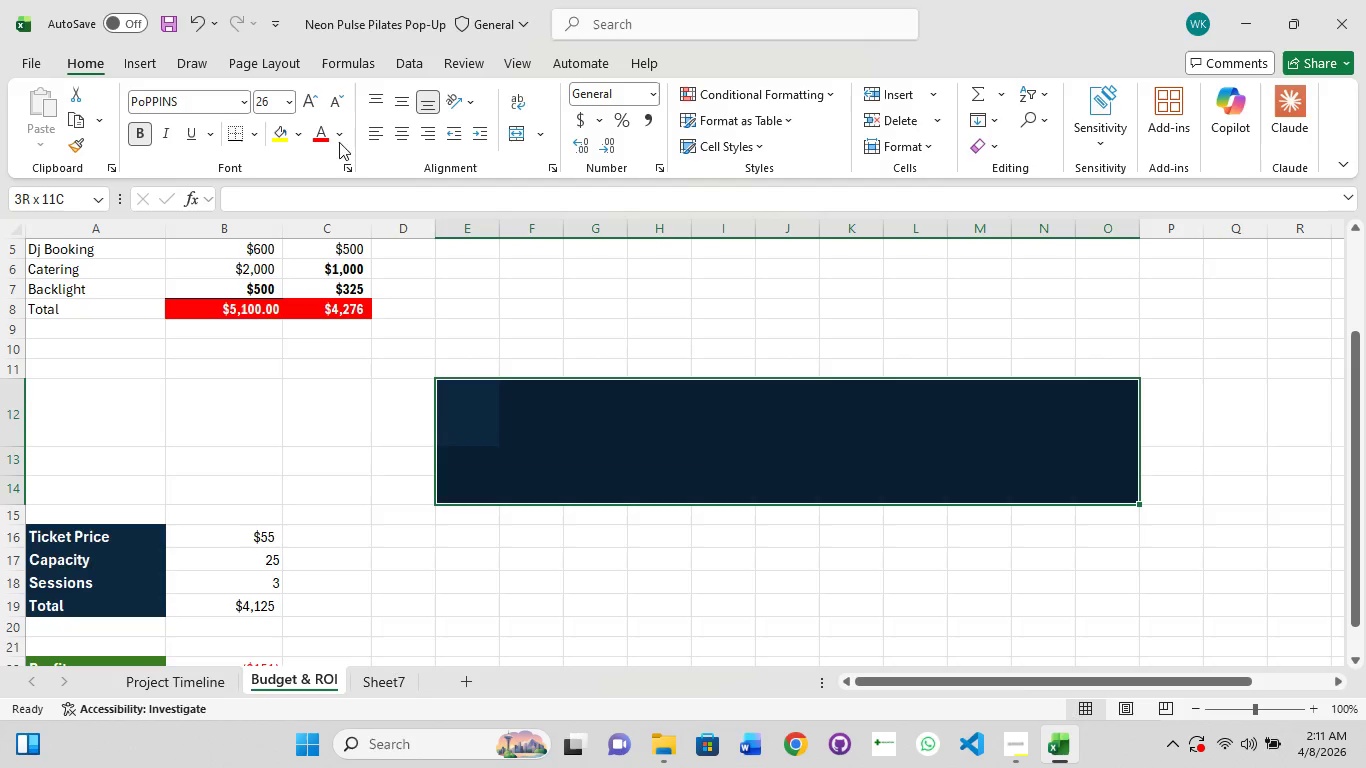 
left_click([337, 134])
 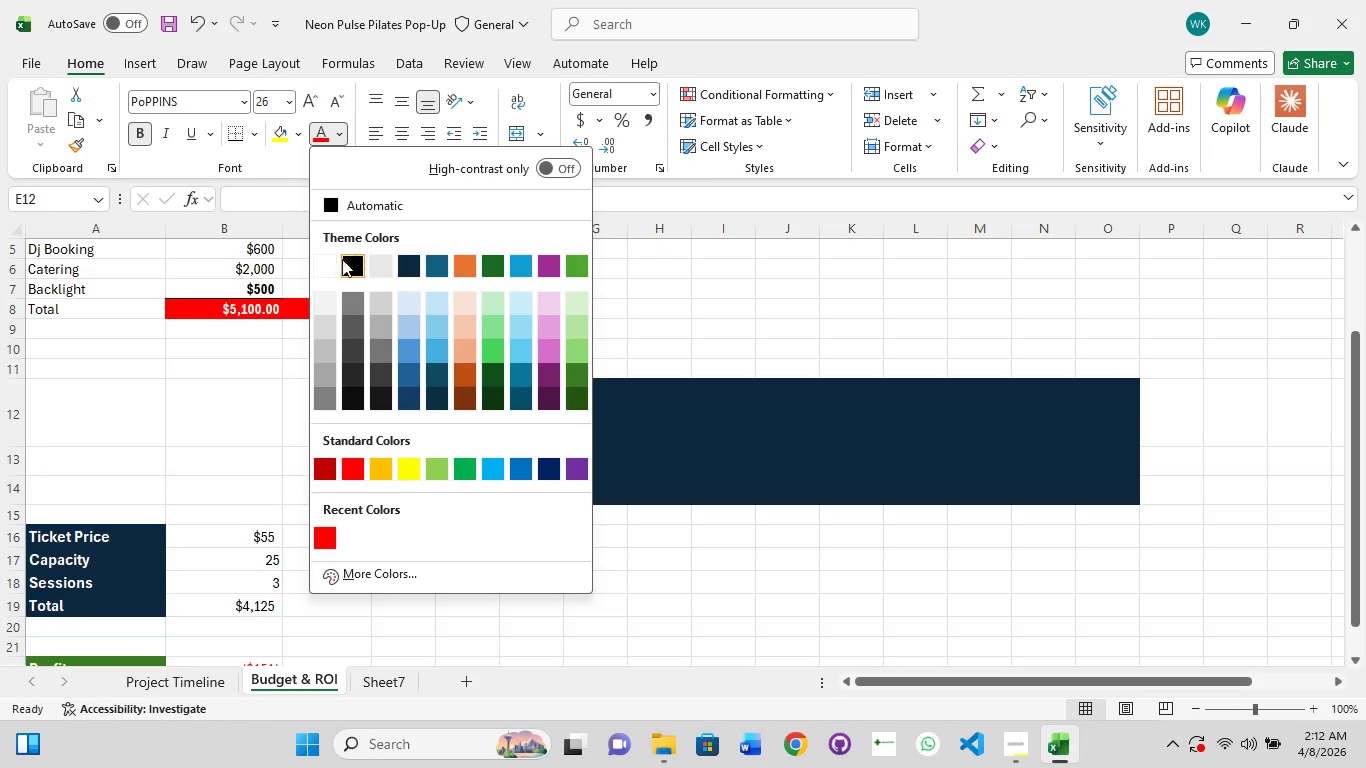 
left_click([327, 262])
 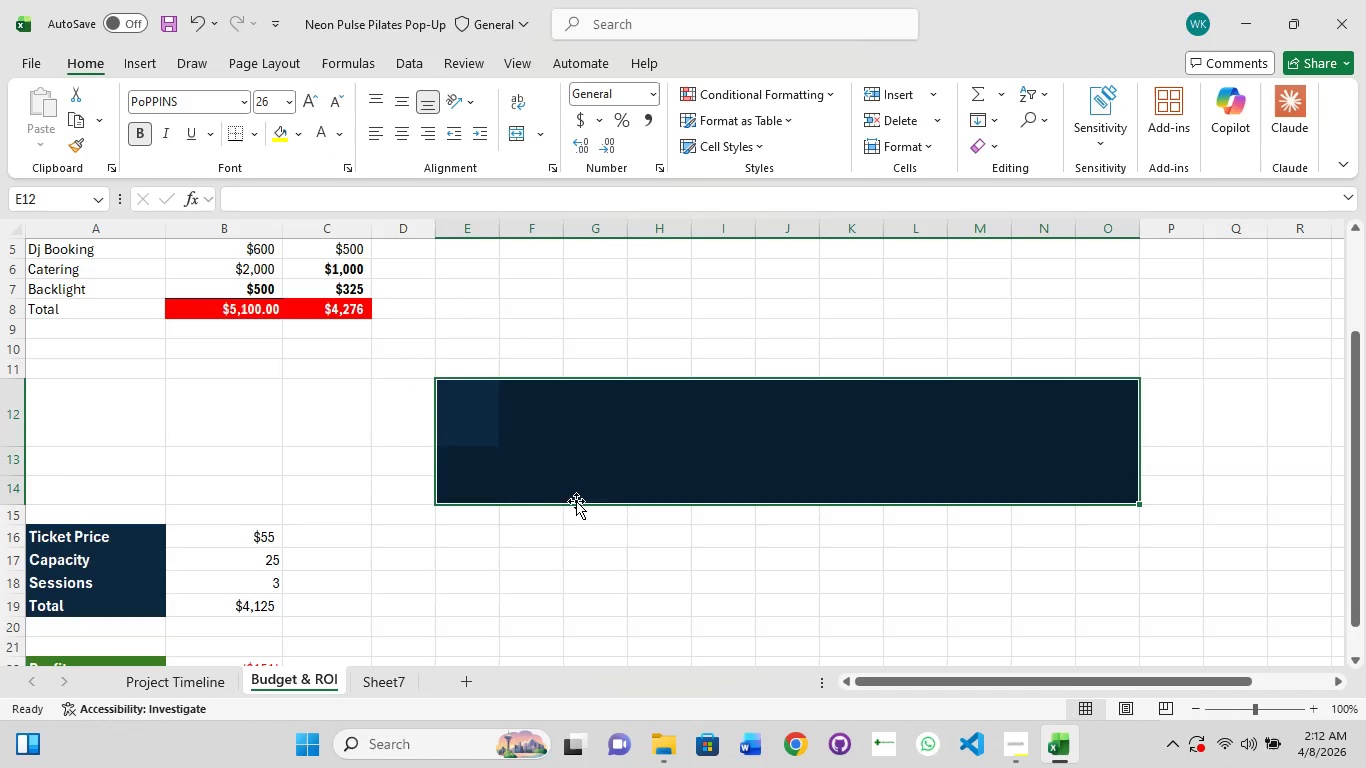 
left_click([655, 463])
 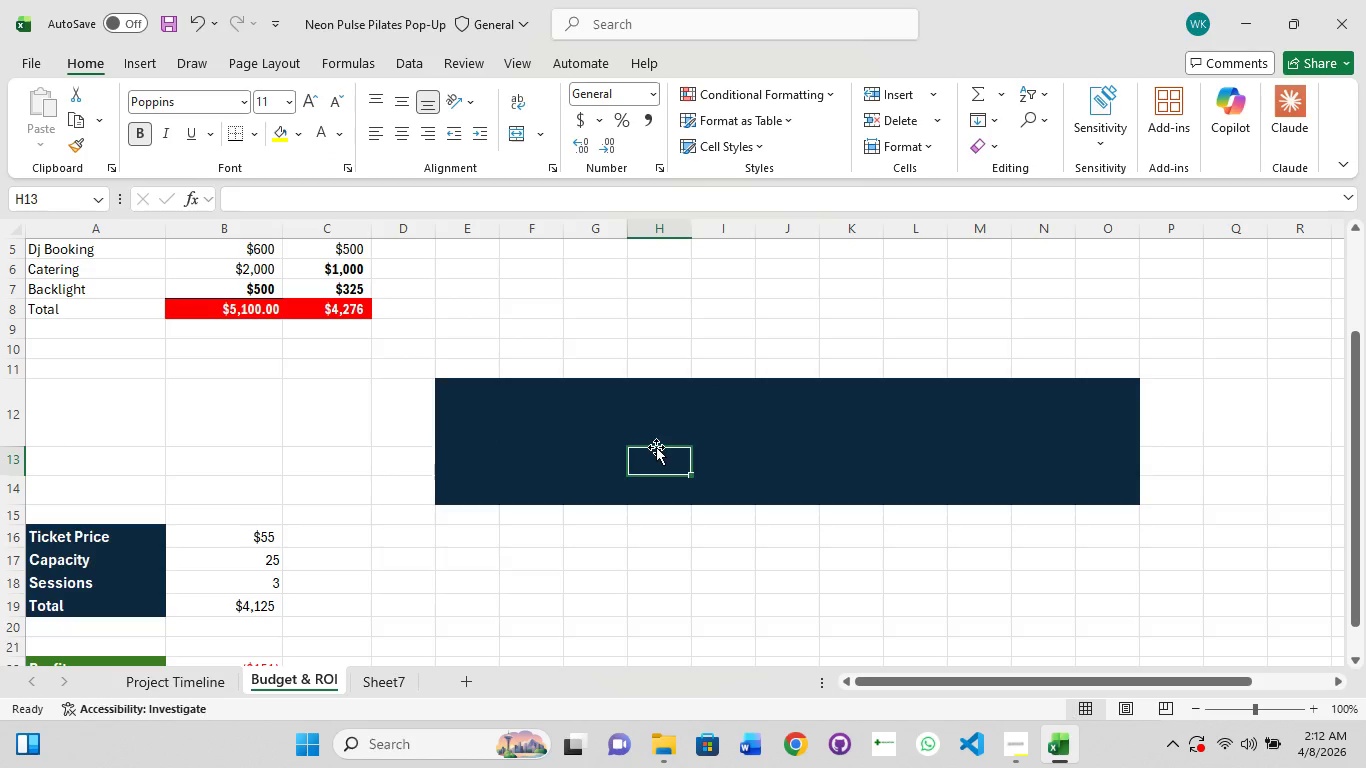 
left_click([656, 447])
 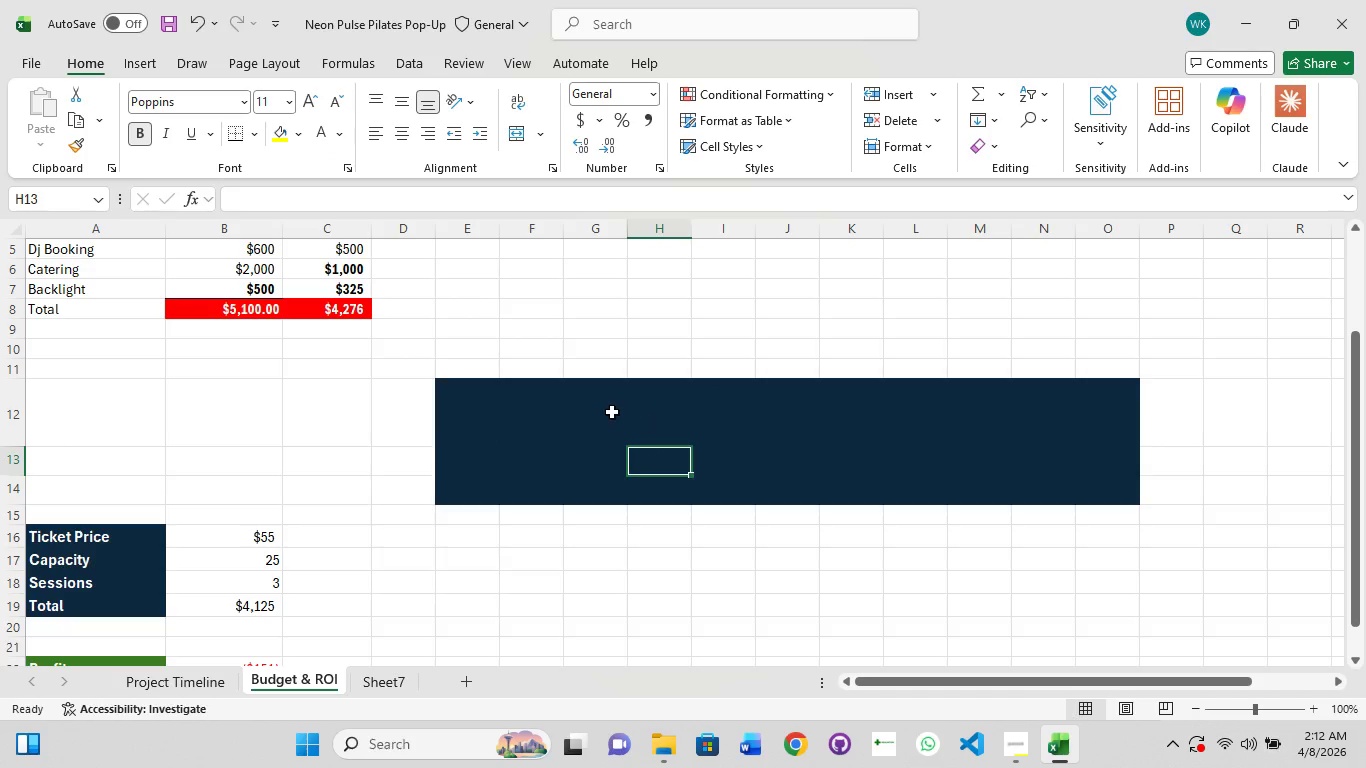 
left_click([612, 412])
 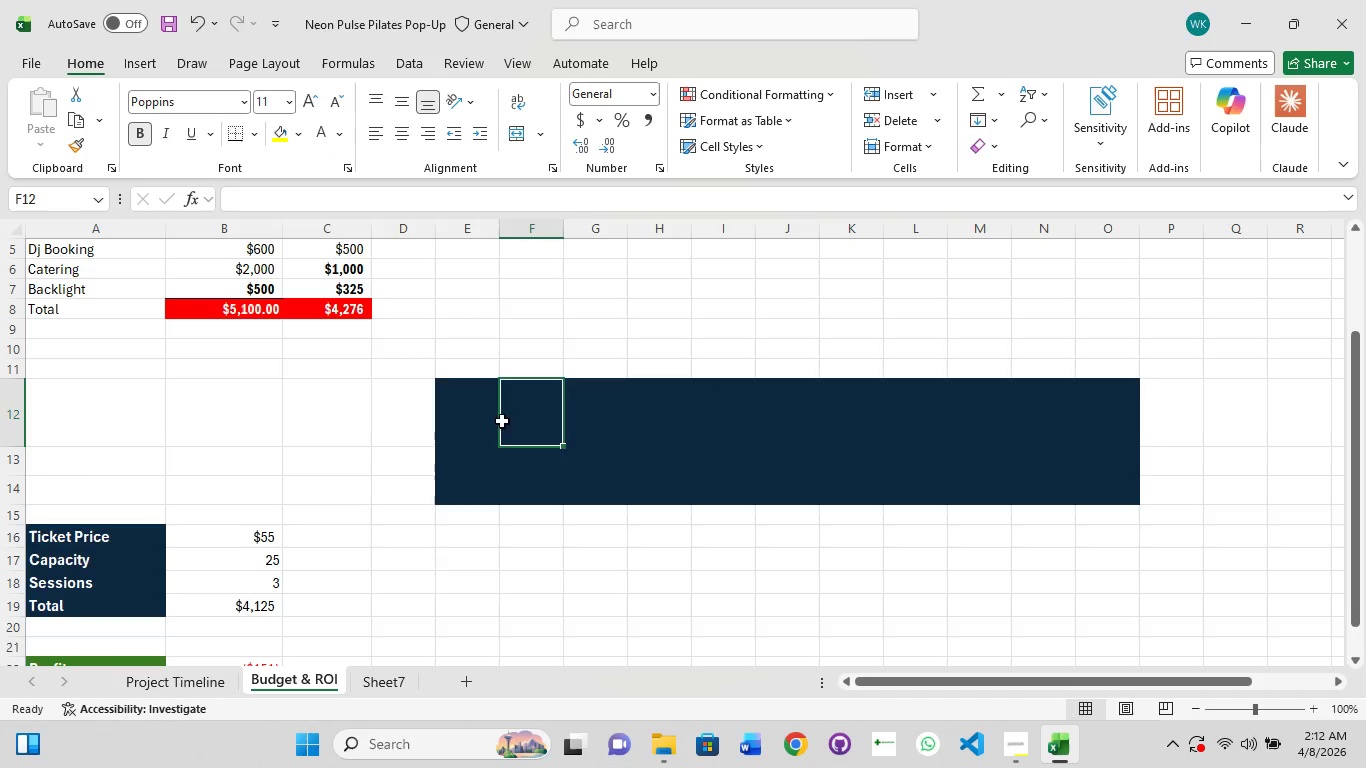 
left_click([500, 421])
 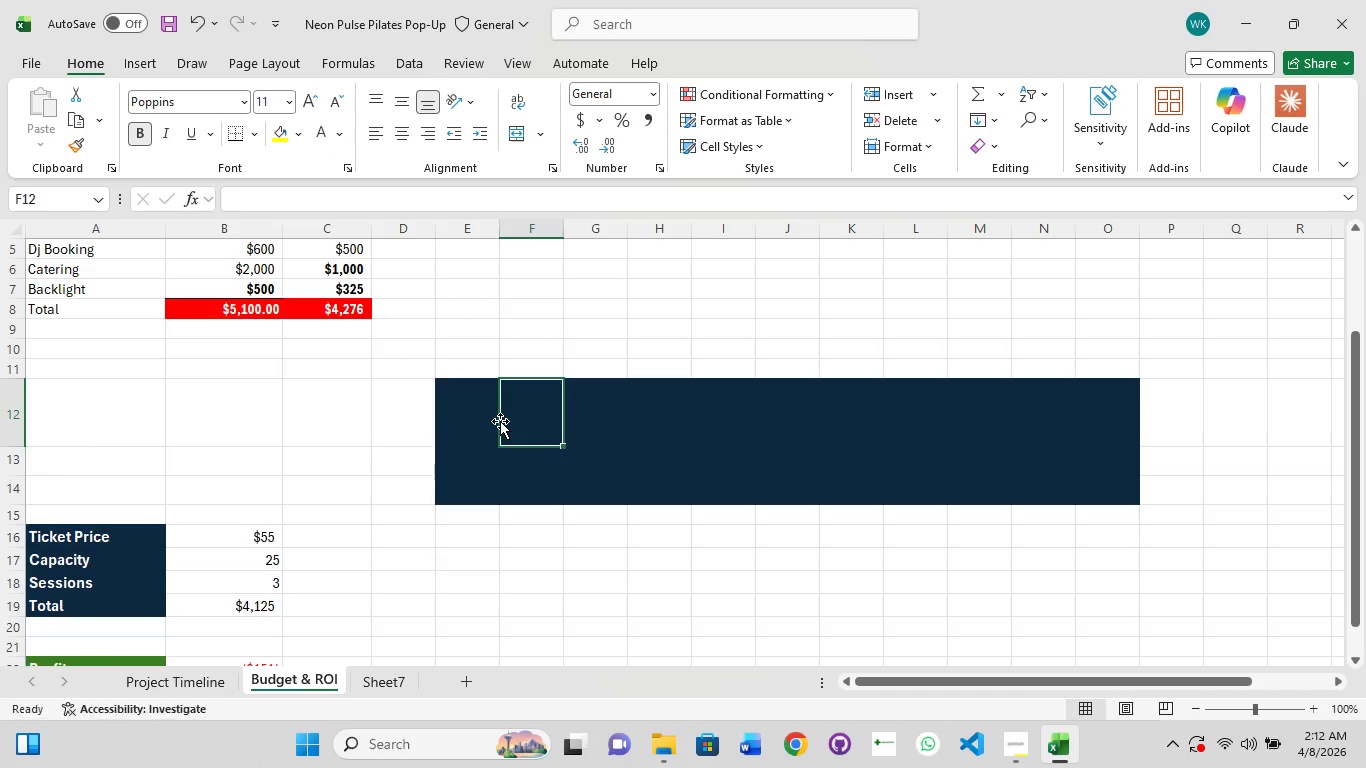 
left_click([500, 421])
 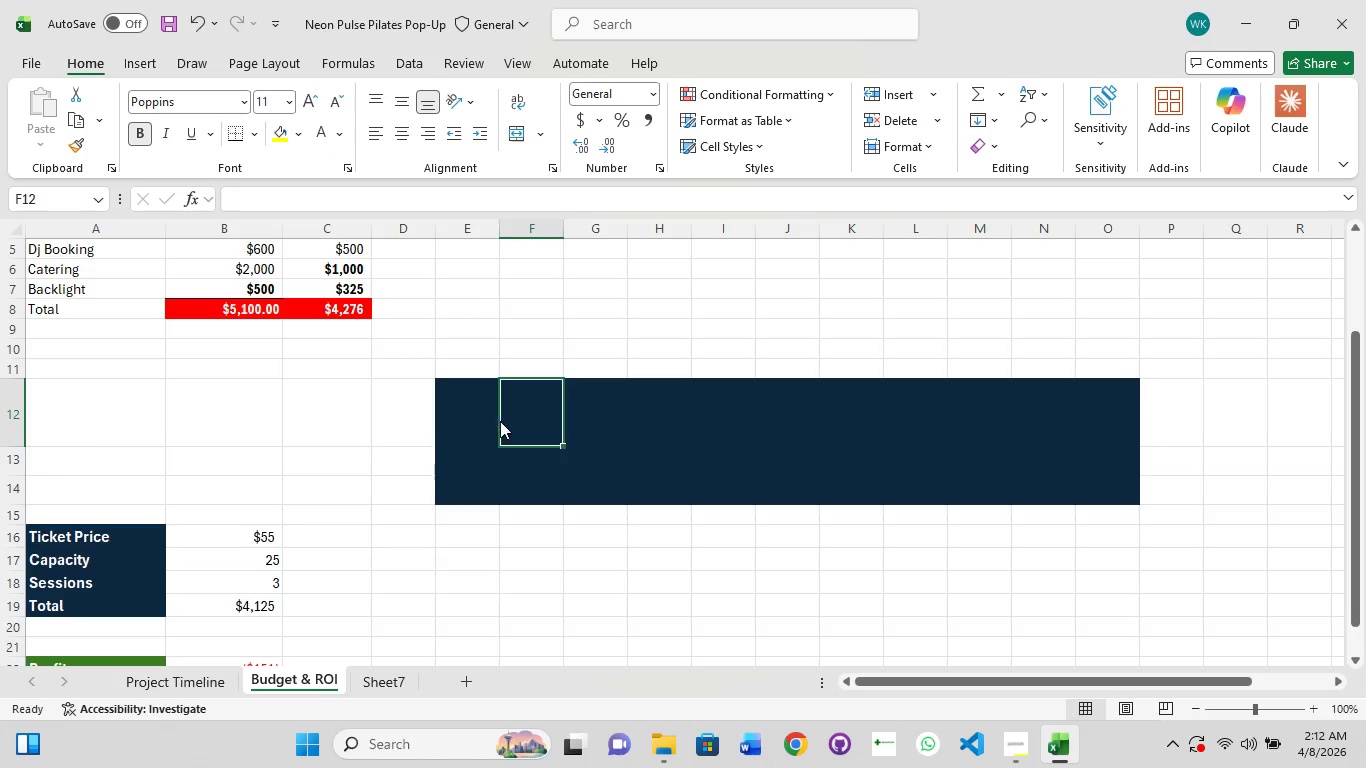 
left_click([500, 421])
 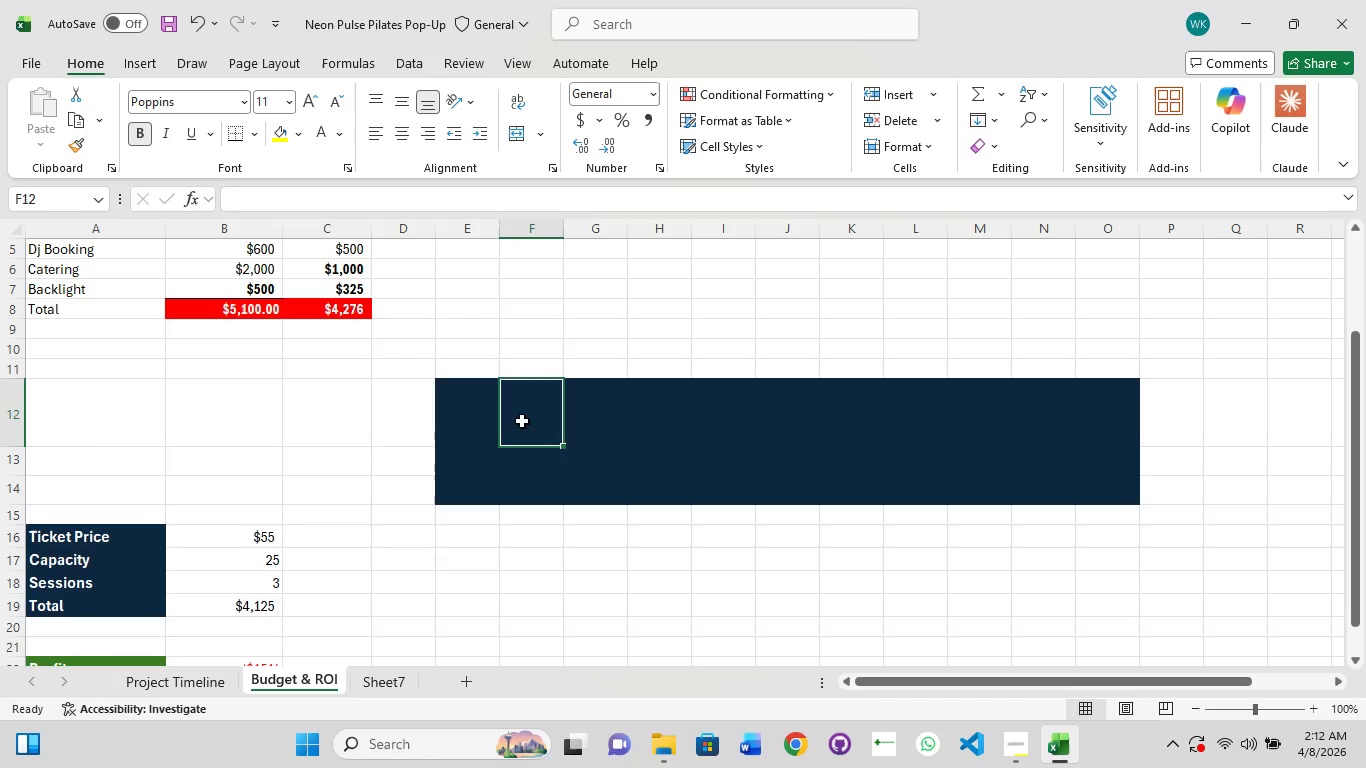 
double_click([522, 421])
 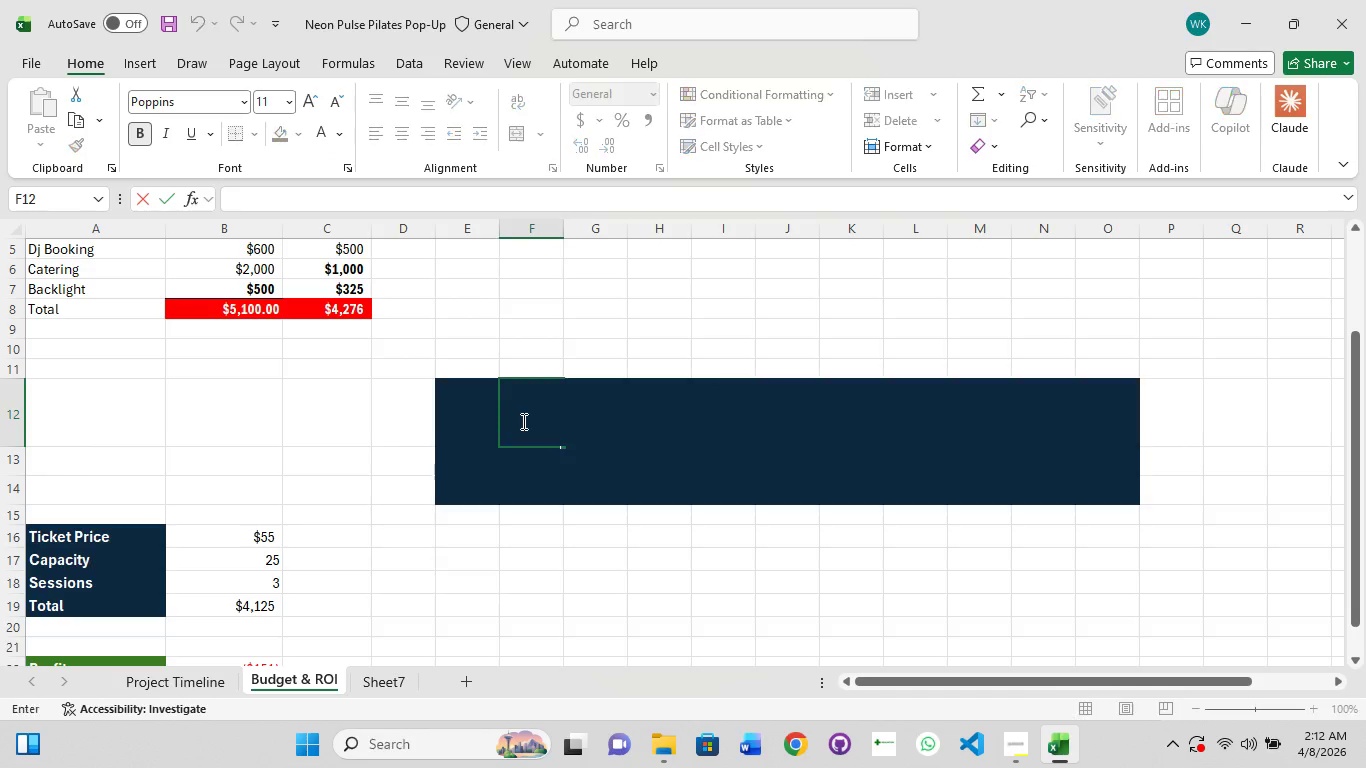 
triple_click([522, 421])
 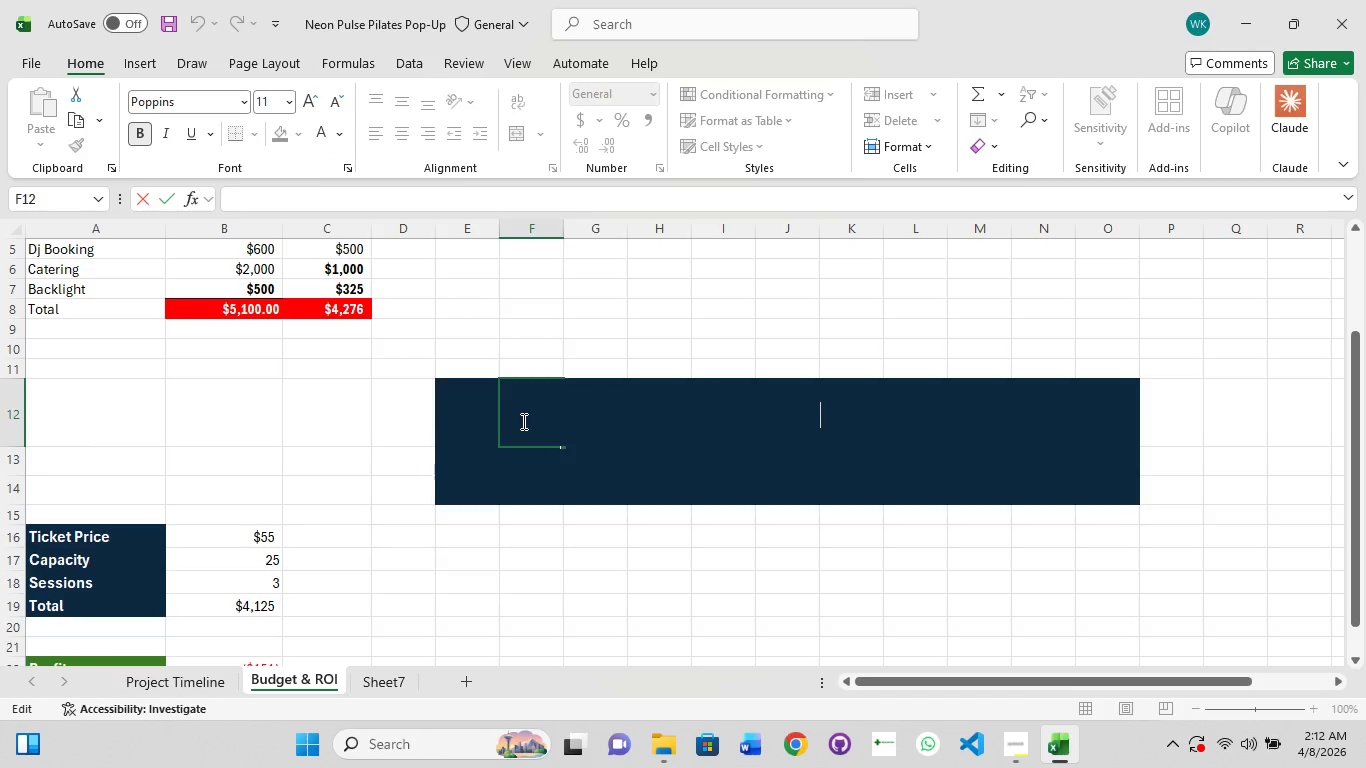 
key(Control+A)
 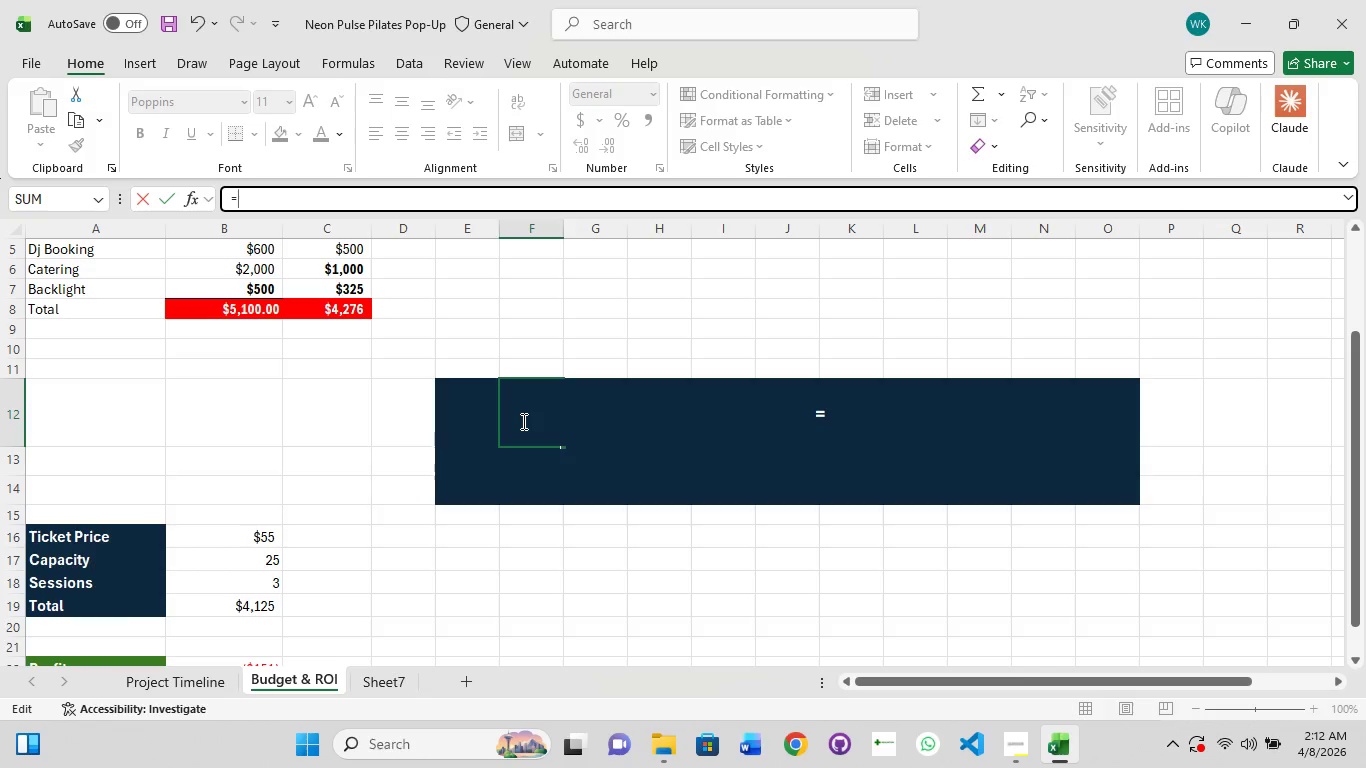 
key(Control+Z)
 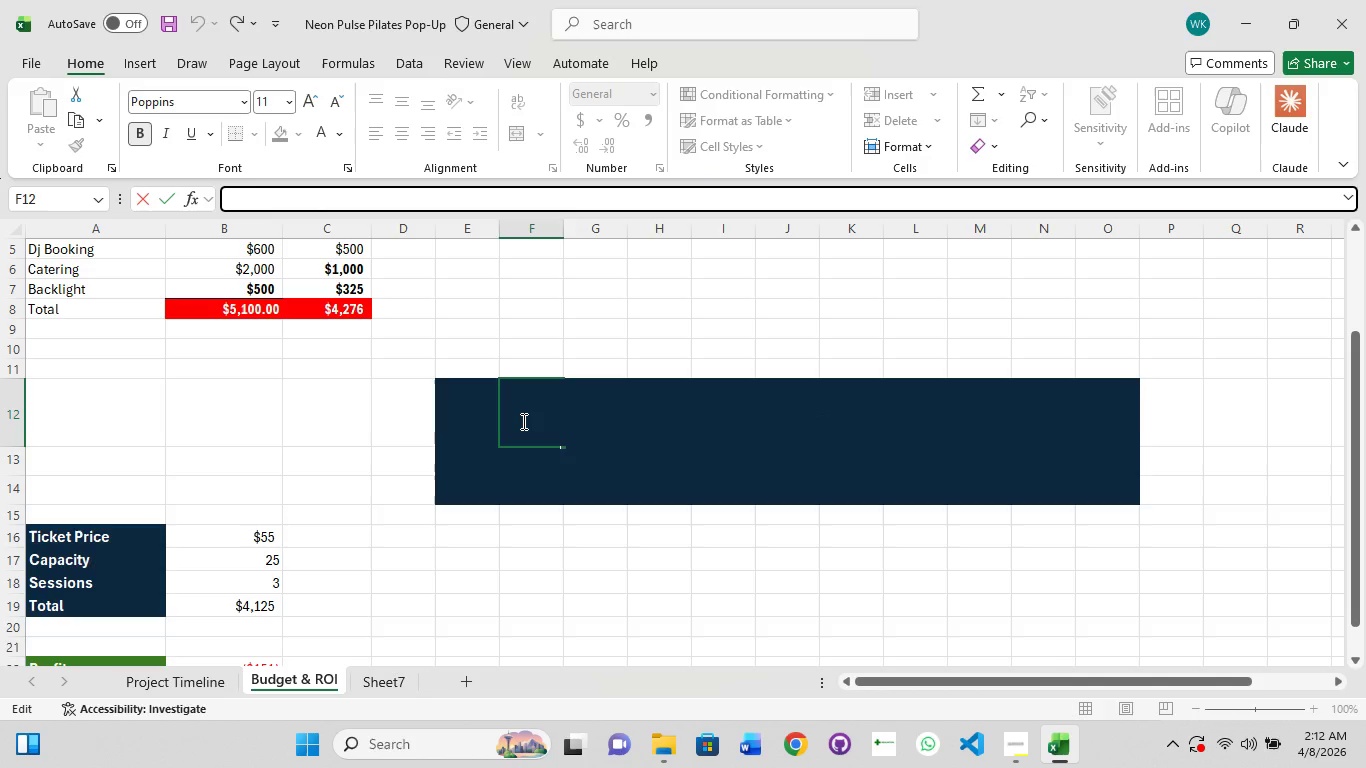 
type(R)
key(Backspace)
type(R)
key(Backspace)
type(revenue cla)
key(Backspace)
key(Backspace)
type(alcutions)
 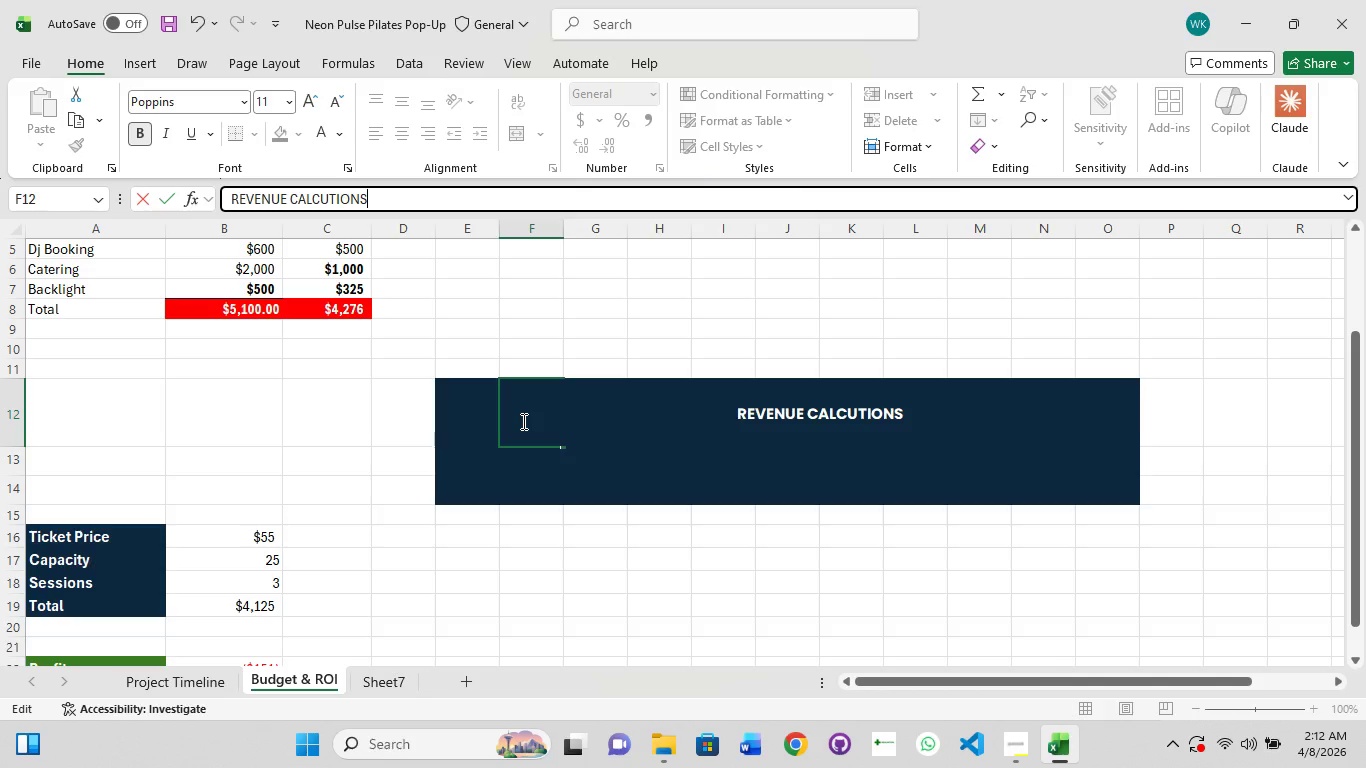 
left_click_drag(start_coordinate=[900, 418], to_coordinate=[733, 408])
 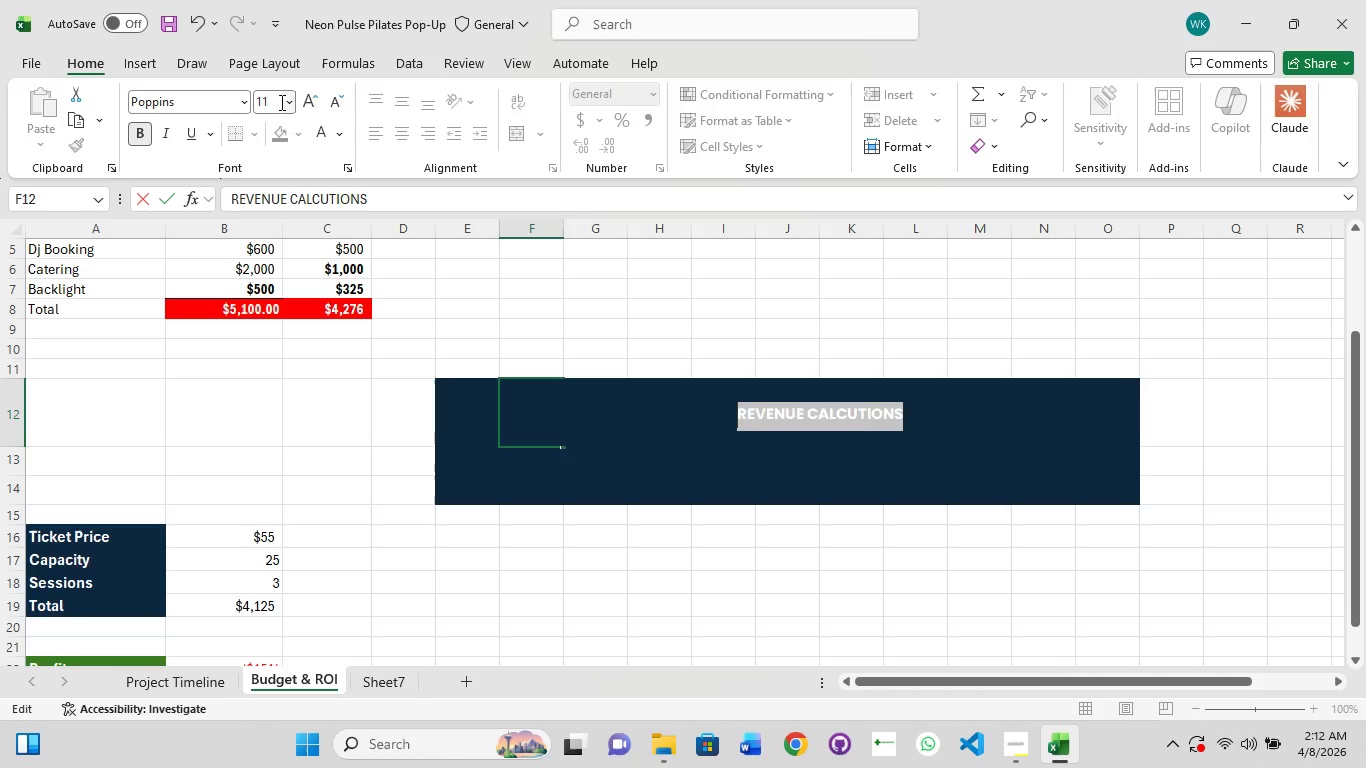 
left_click([288, 104])
 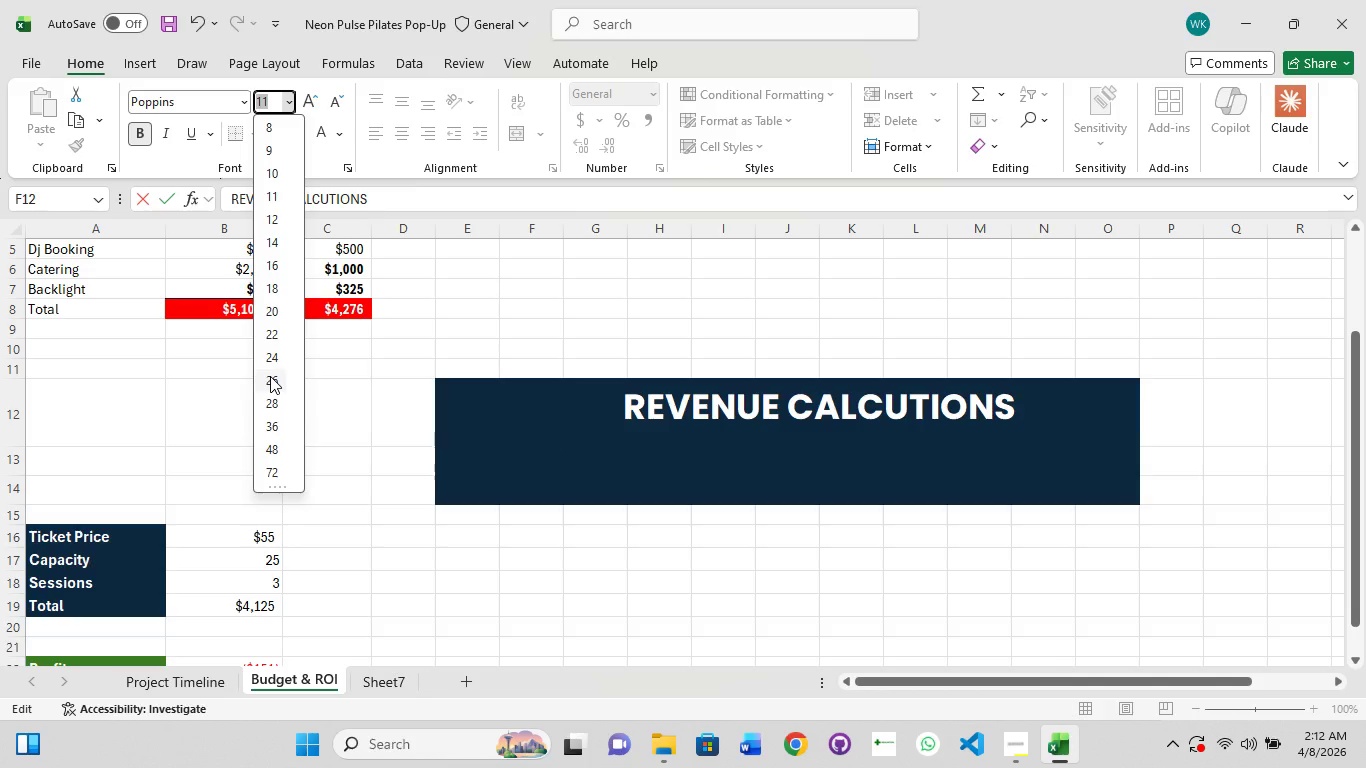 
left_click([270, 376])
 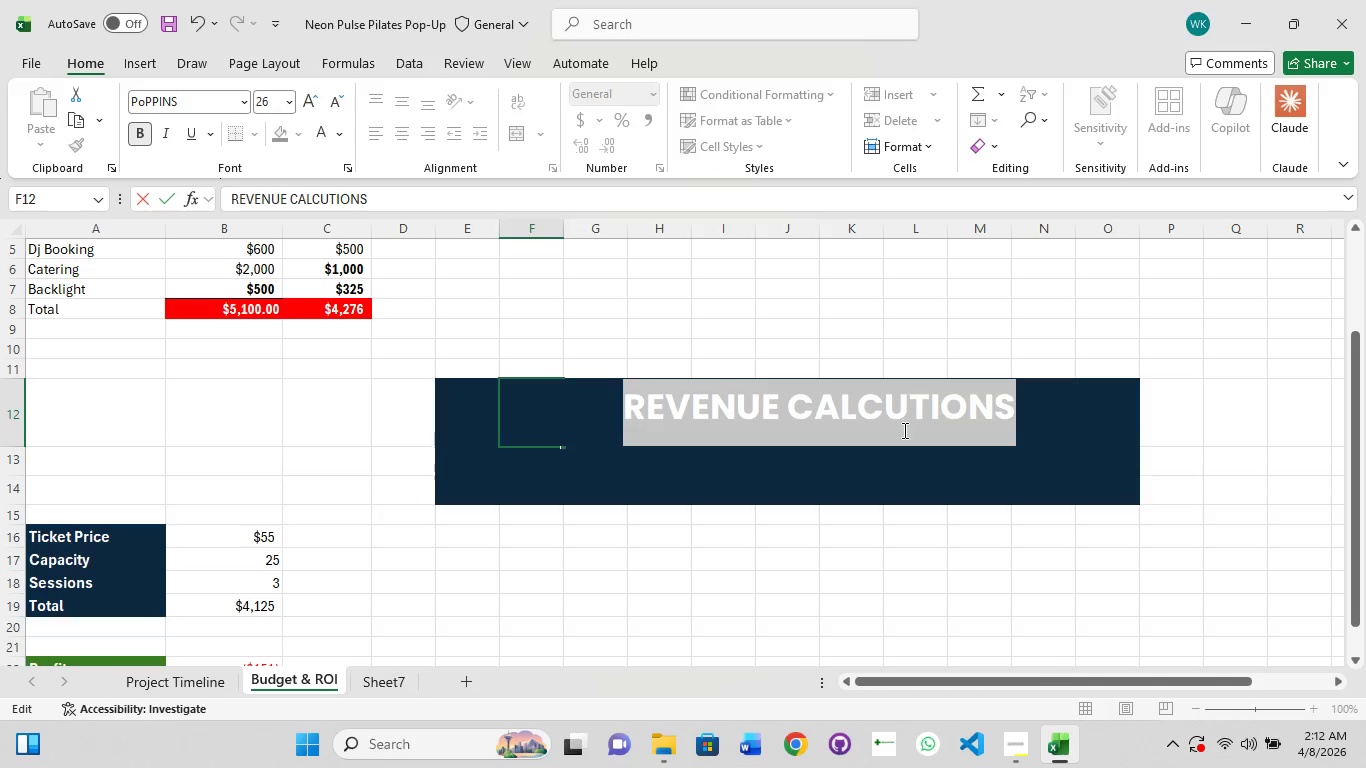 
left_click([903, 413])
 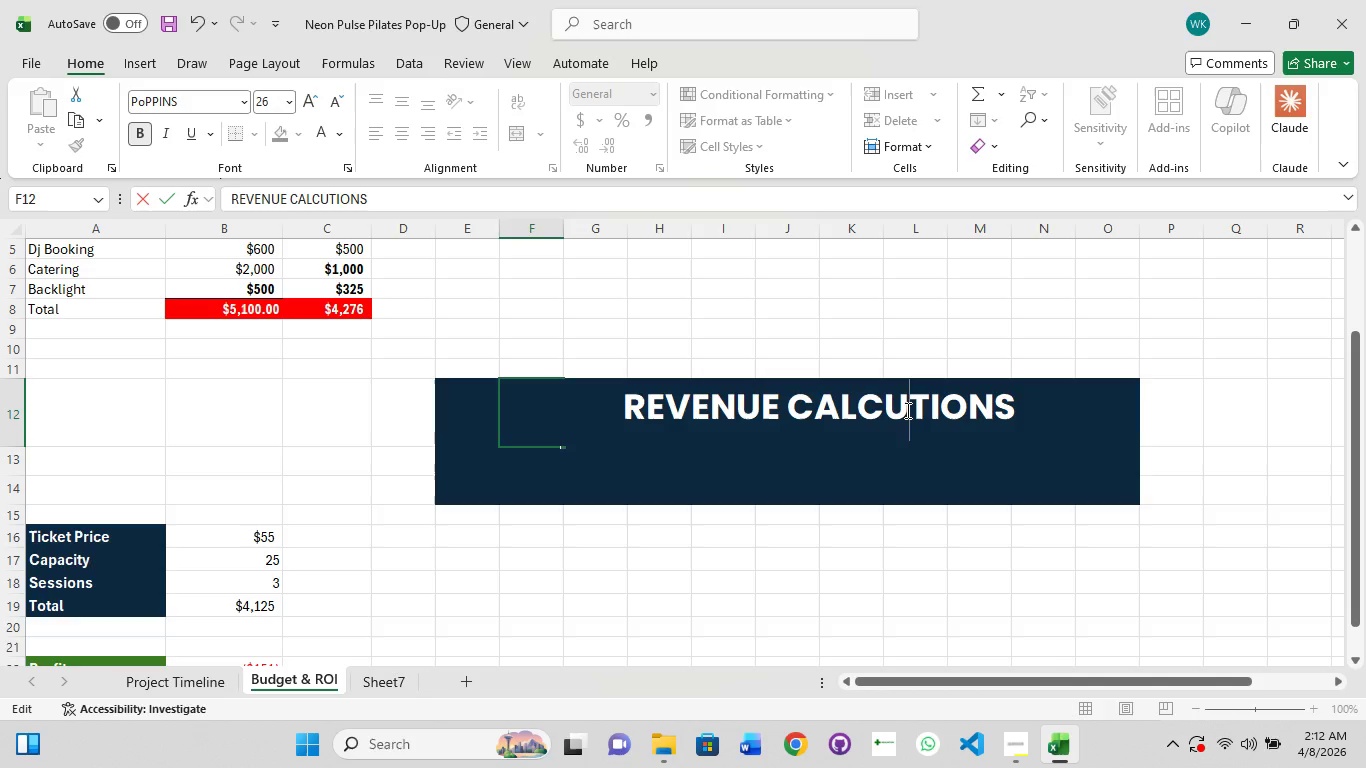 
type(la)
 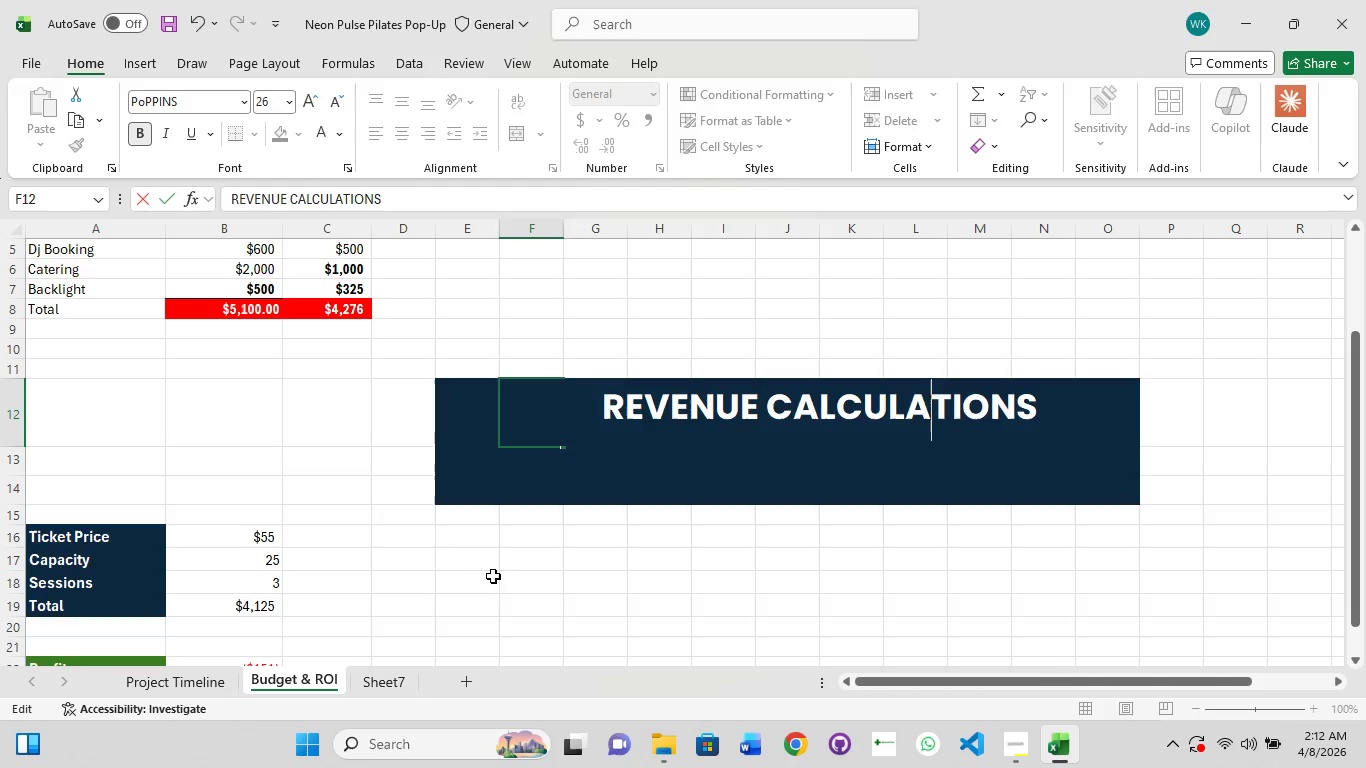 
left_click([499, 563])
 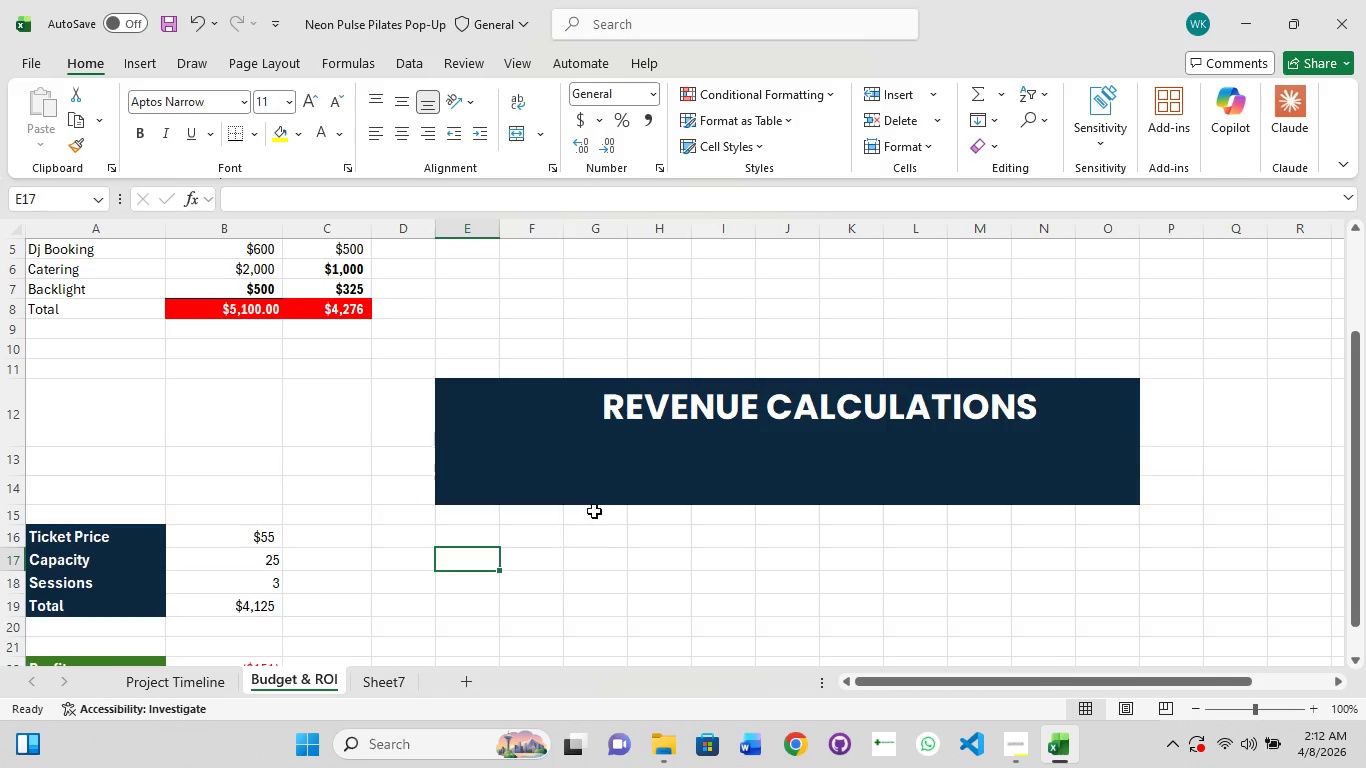 
left_click([627, 473])
 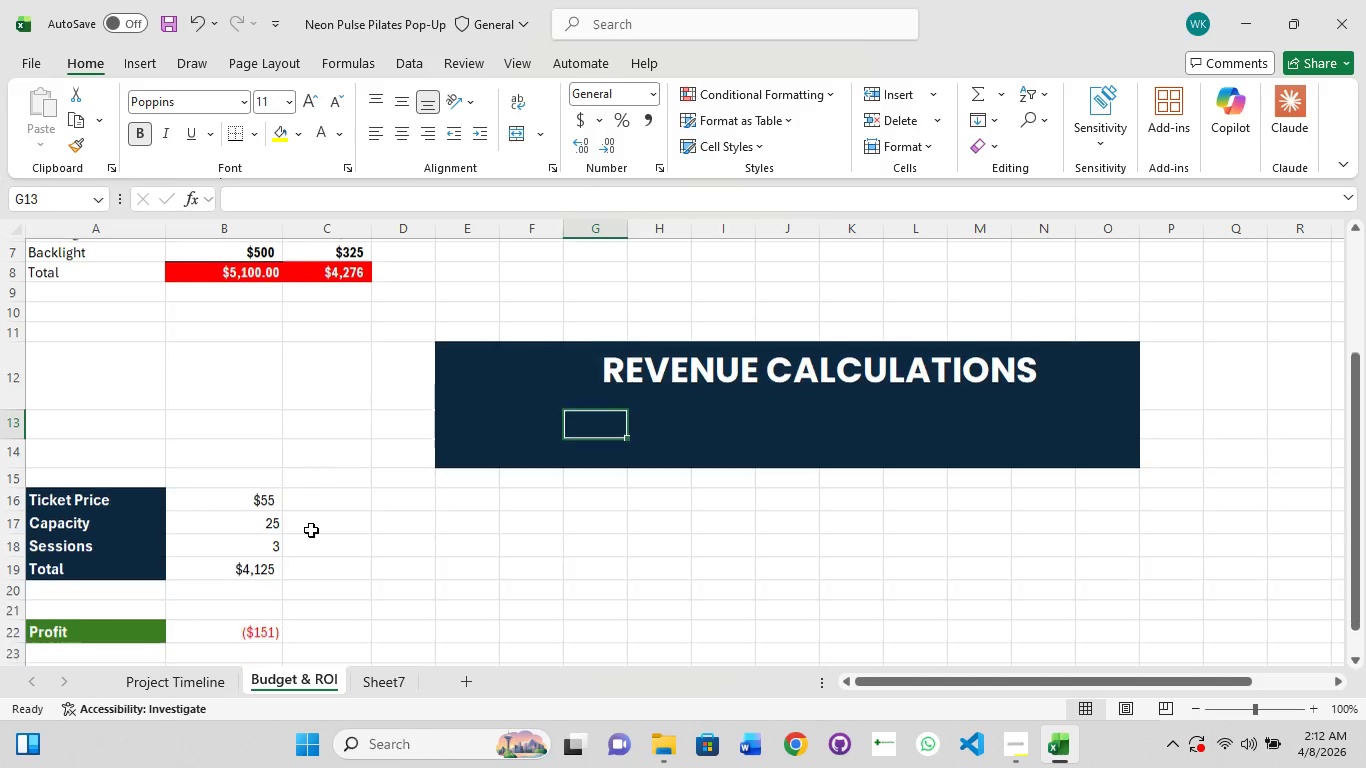 
scroll: coordinate [309, 533], scroll_direction: down, amount: 2.0
 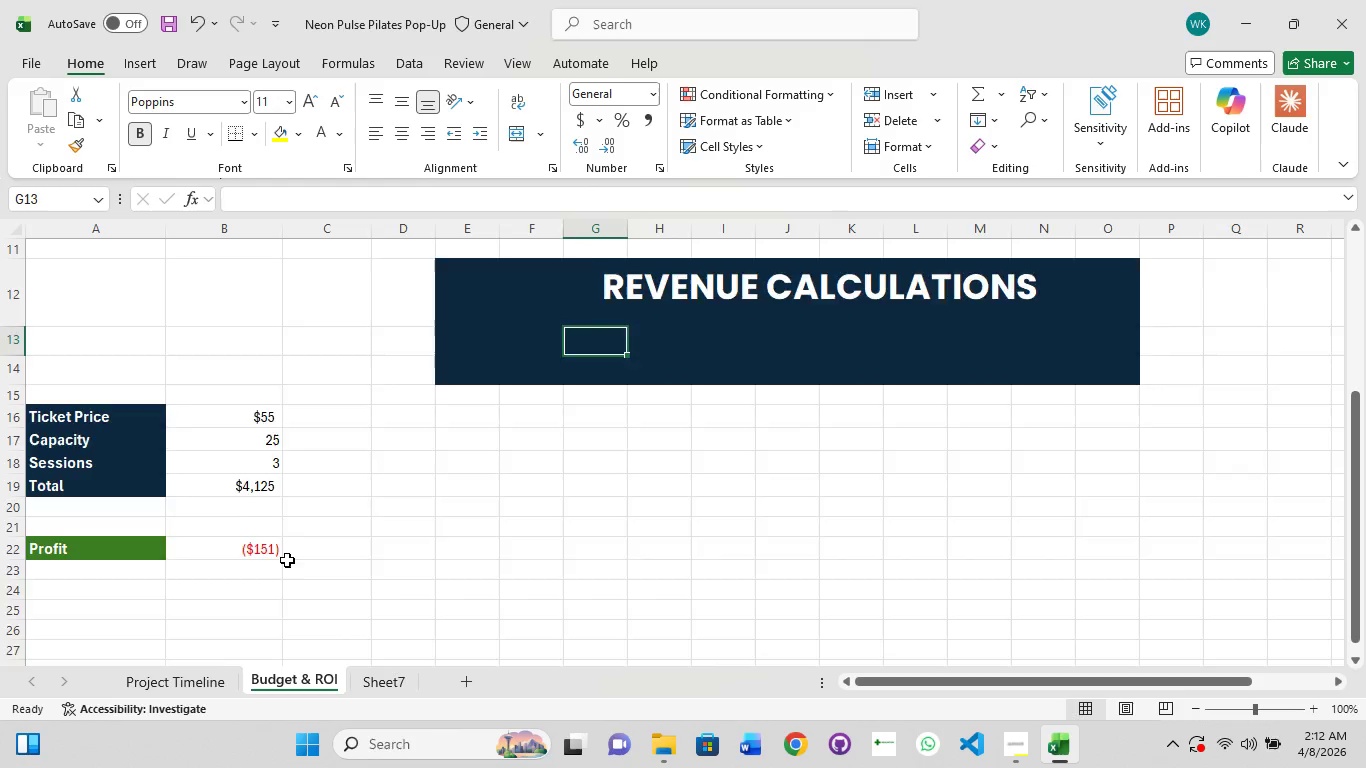 
scroll: coordinate [298, 531], scroll_direction: up, amount: 4.0
 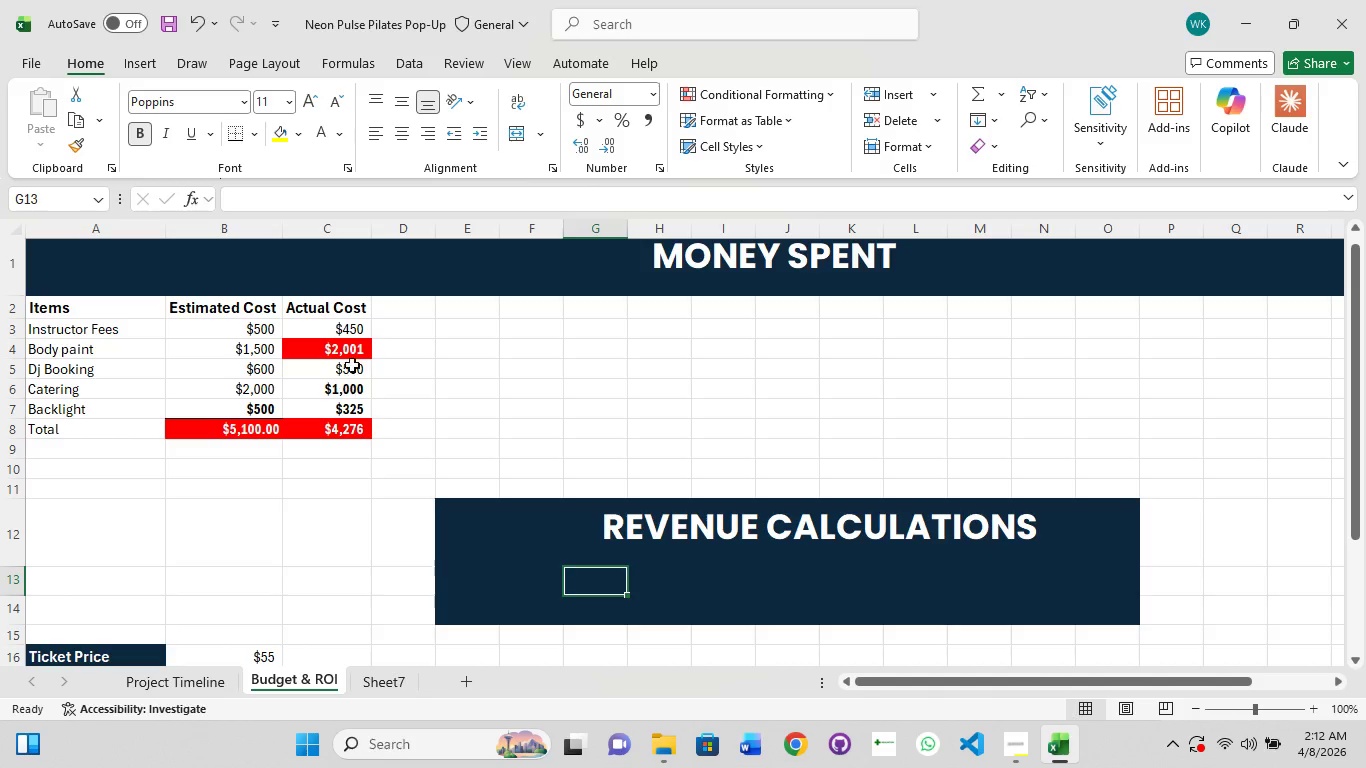 
double_click([346, 392])
 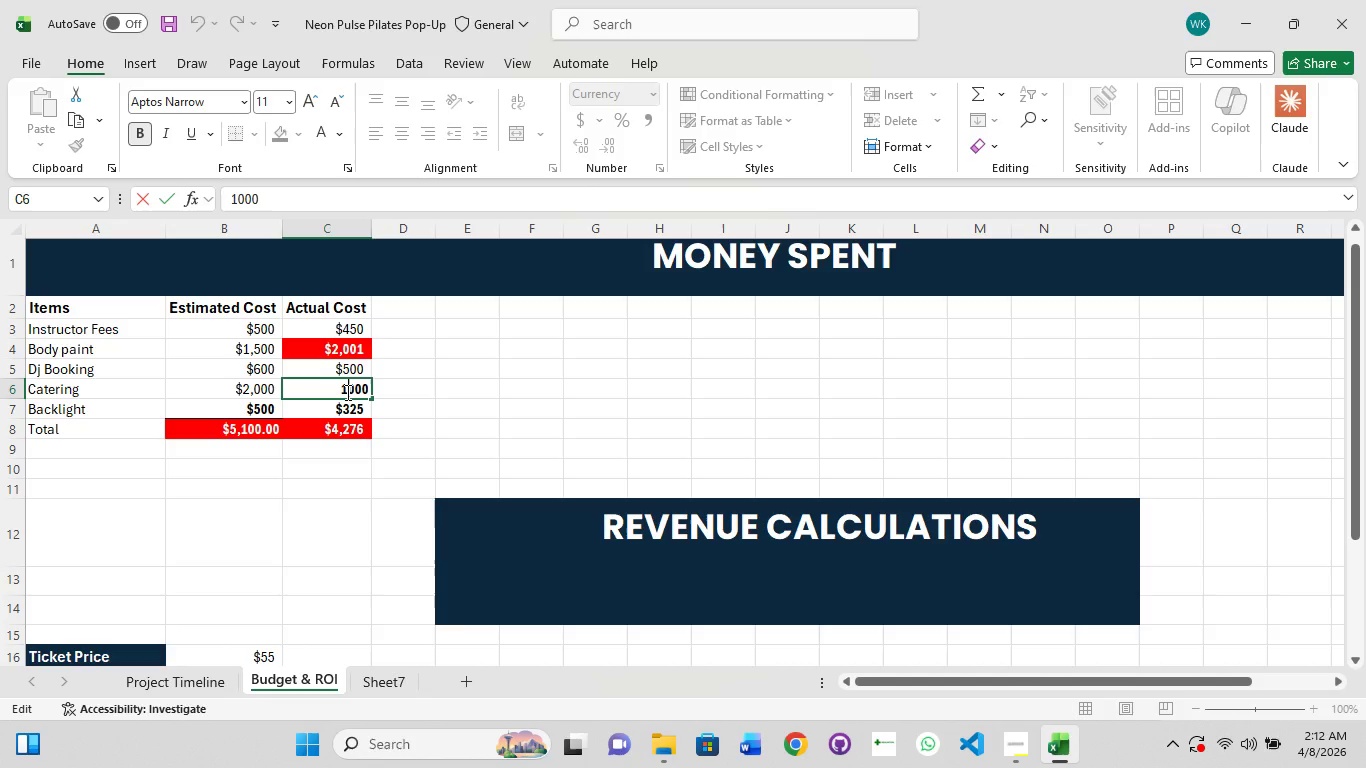 
key(Control+A)
 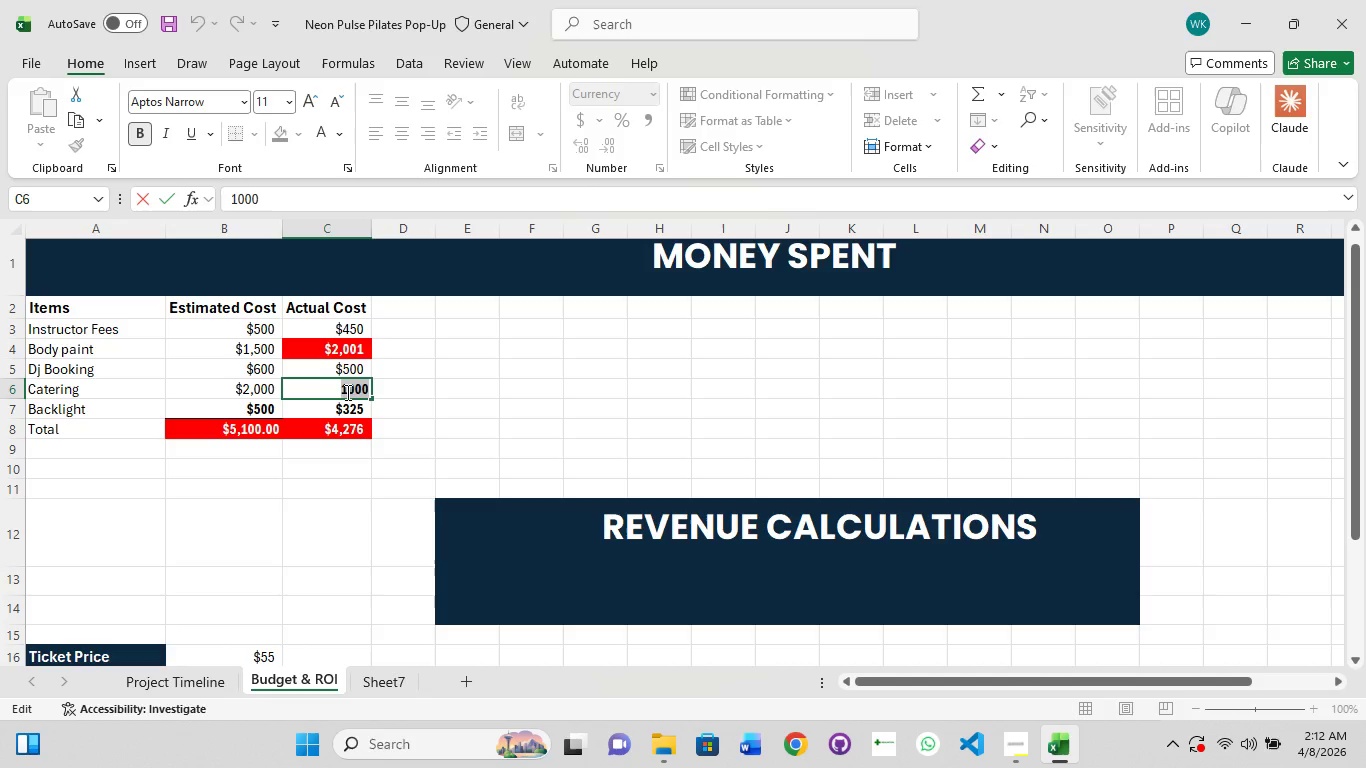 
type(500)
 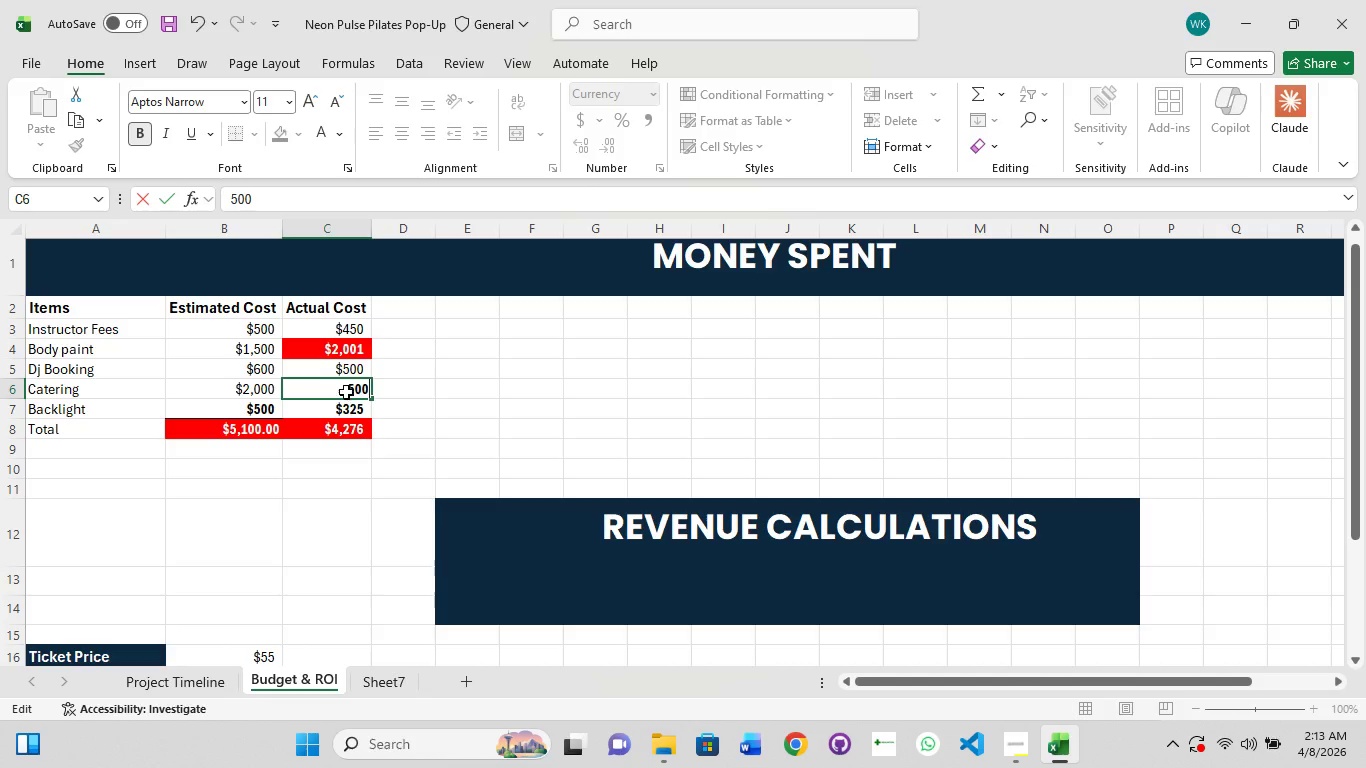 
key(Enter)
 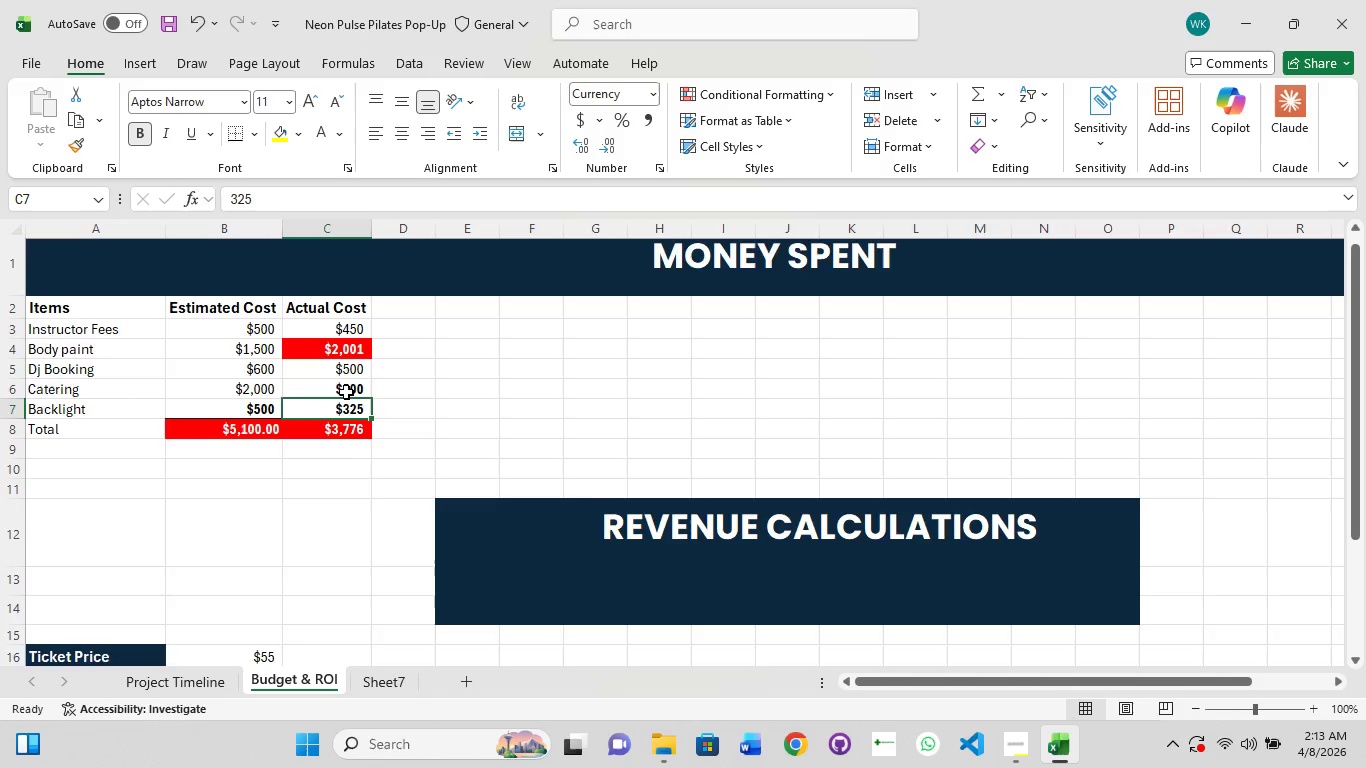 
scroll: coordinate [349, 485], scroll_direction: down, amount: 4.0
 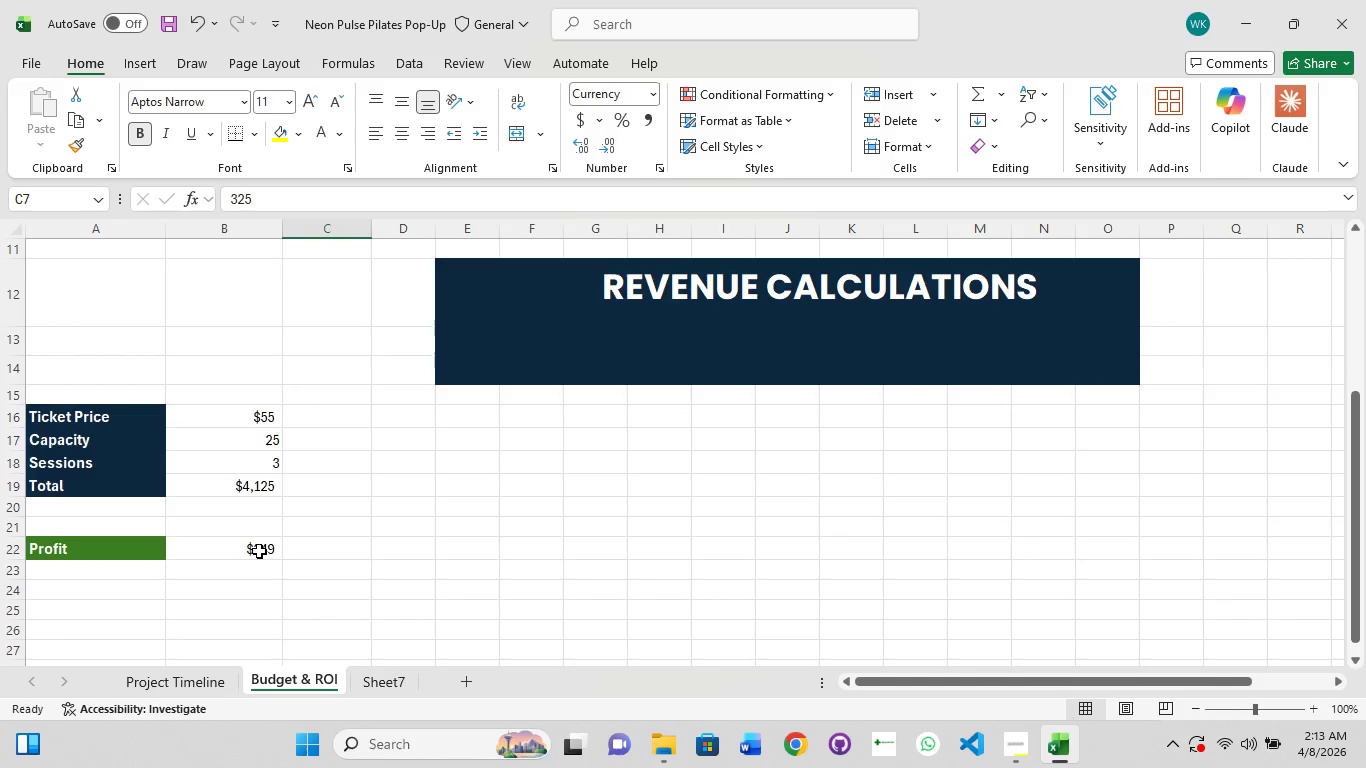 
left_click([259, 551])
 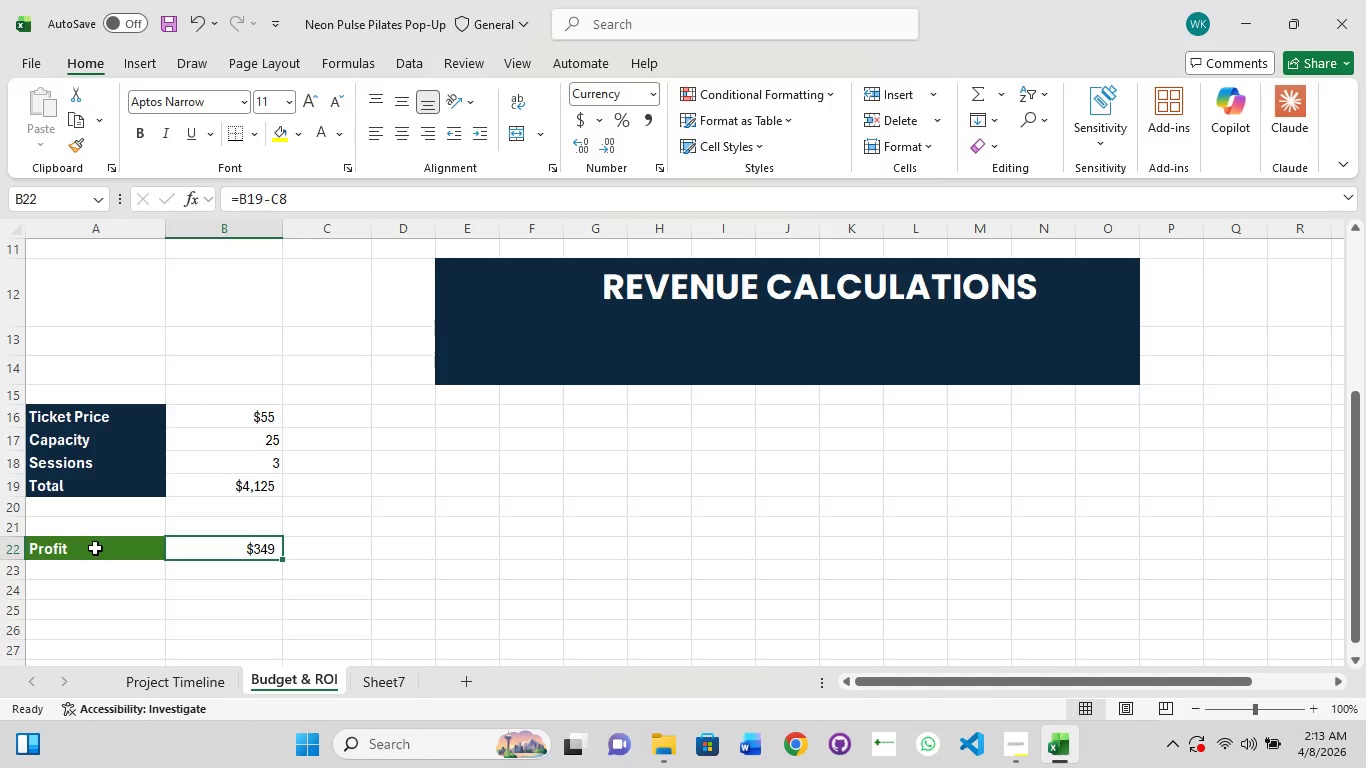 
left_click([95, 548])
 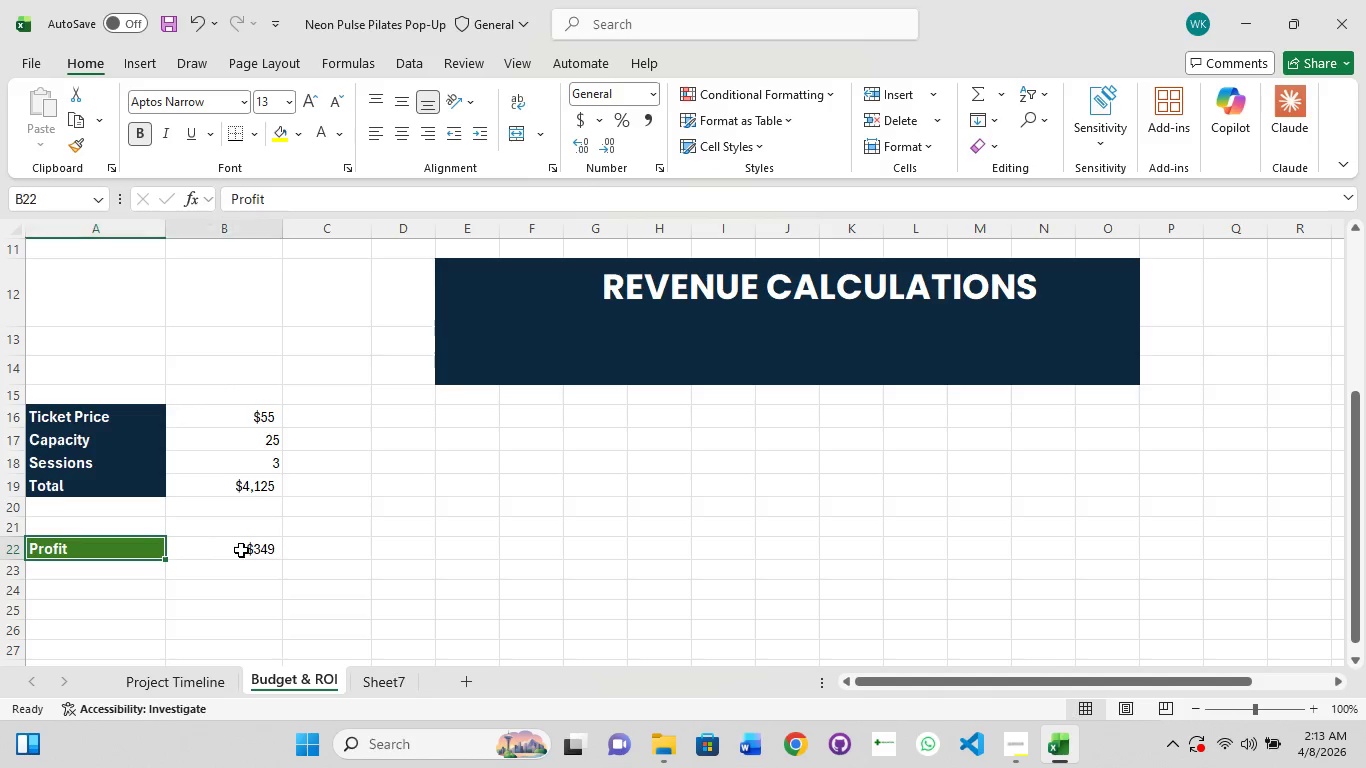 
double_click([241, 550])
 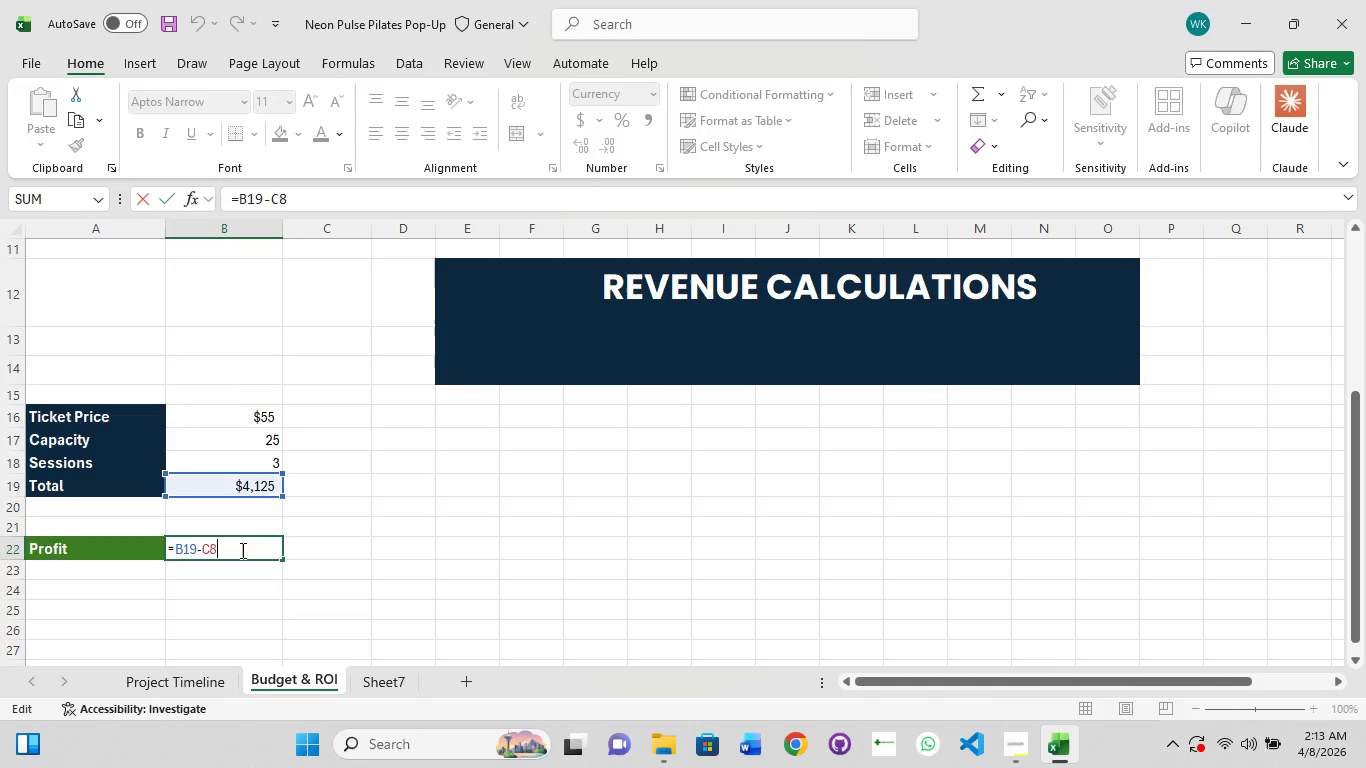 
key(Control+A)
 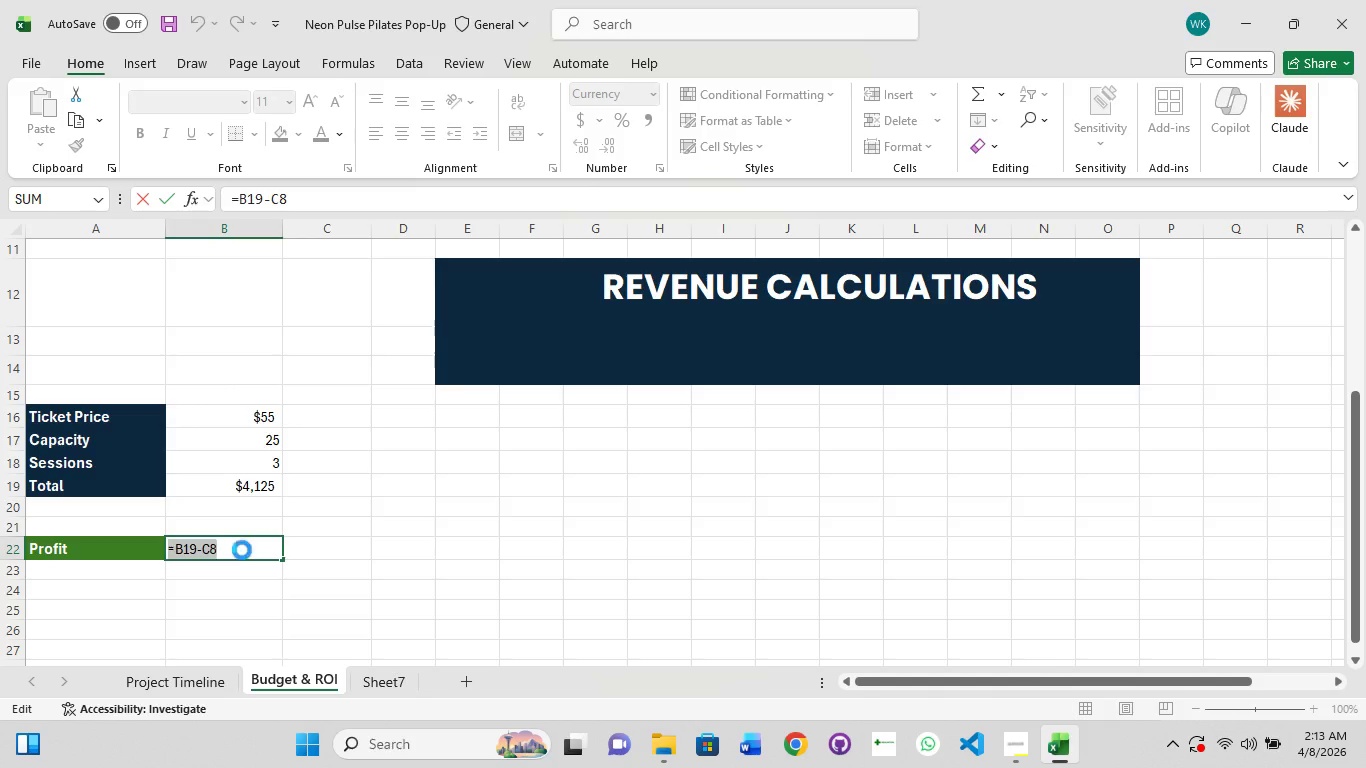 
key(Control+X)
 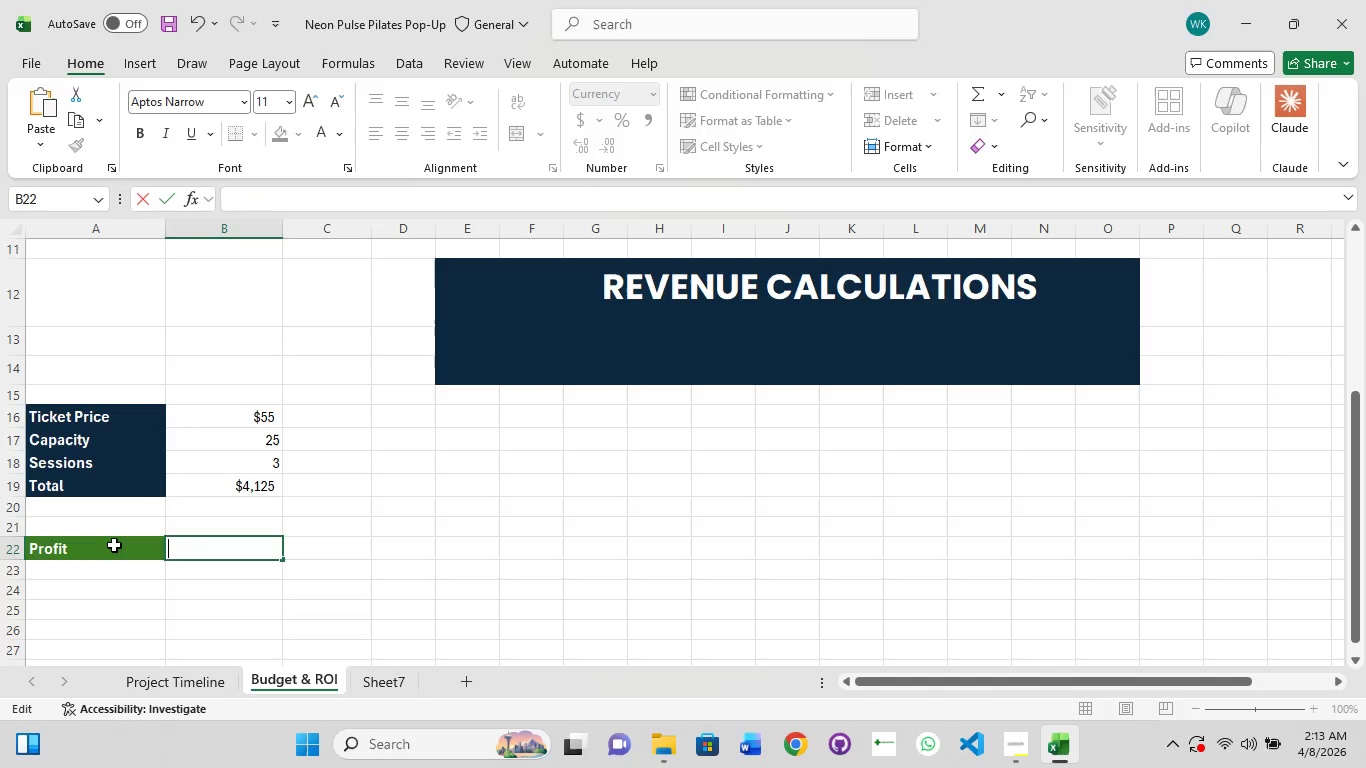 
left_click([114, 545])
 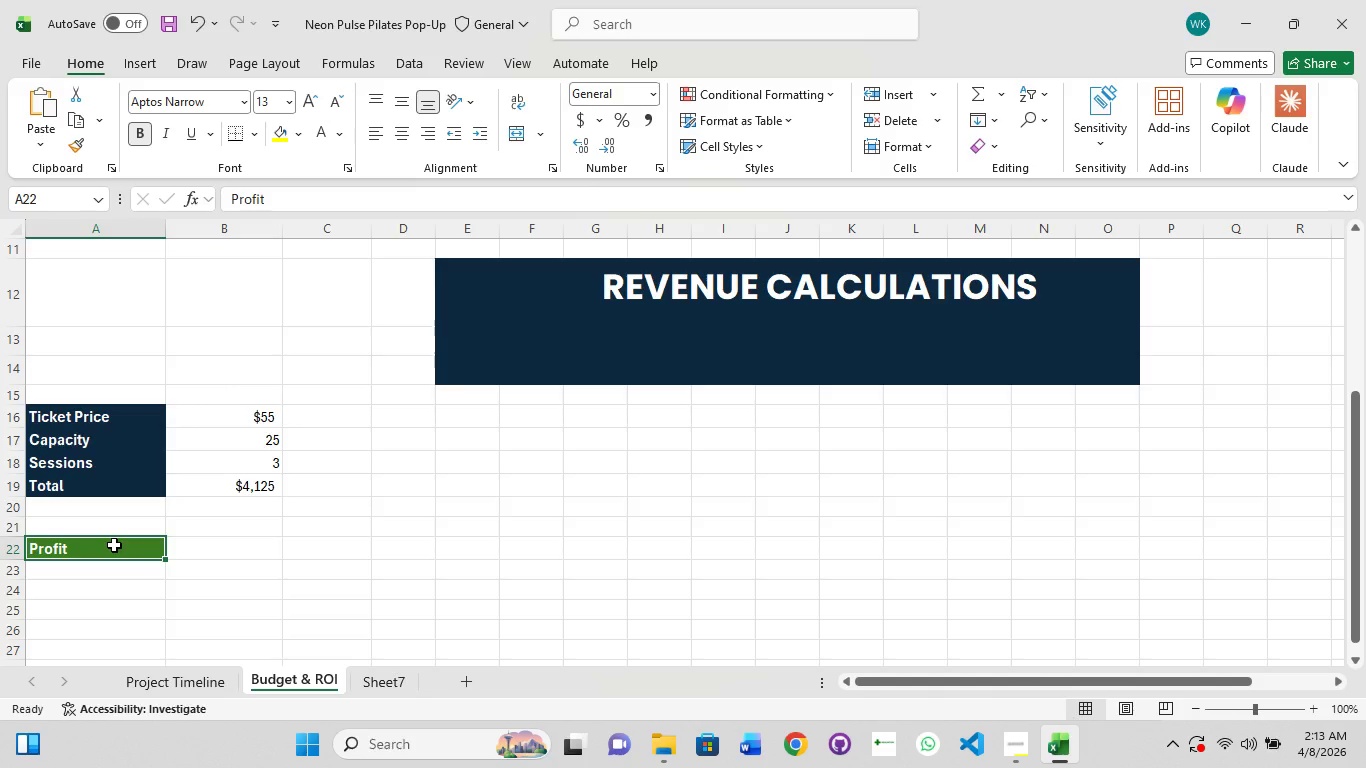 
hold_key(key=ShiftLeft, duration=1.5)
 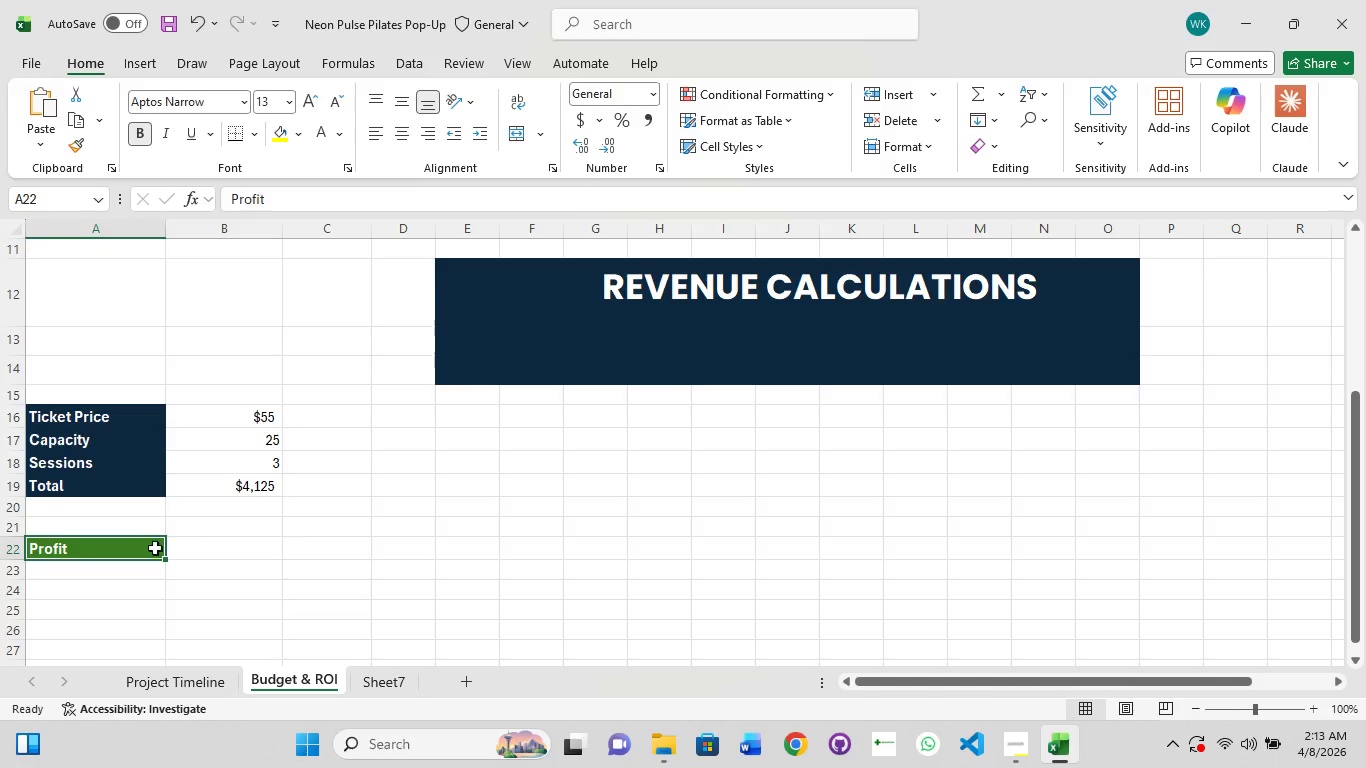 
hold_key(key=ShiftLeft, duration=1.5)
left_click([149, 545])
 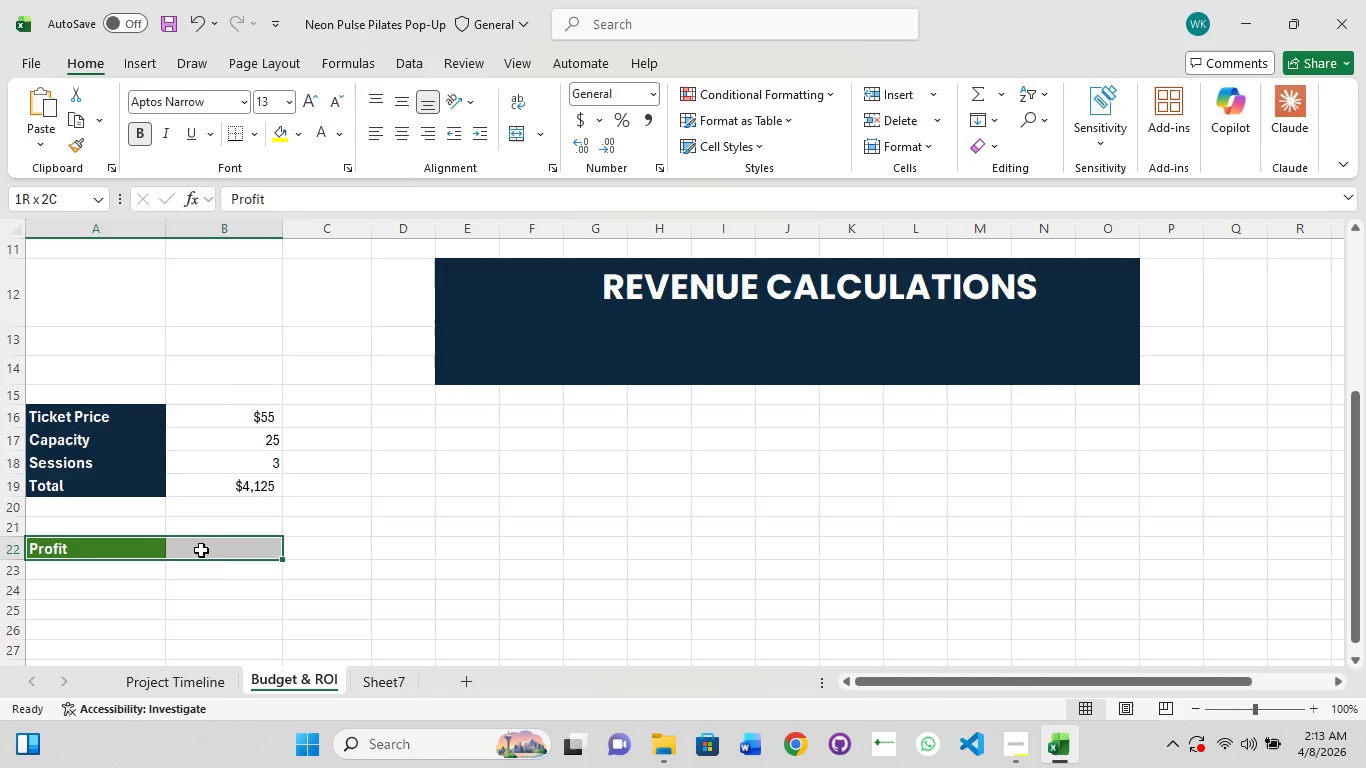 
hold_key(key=ShiftLeft, duration=1.5)
 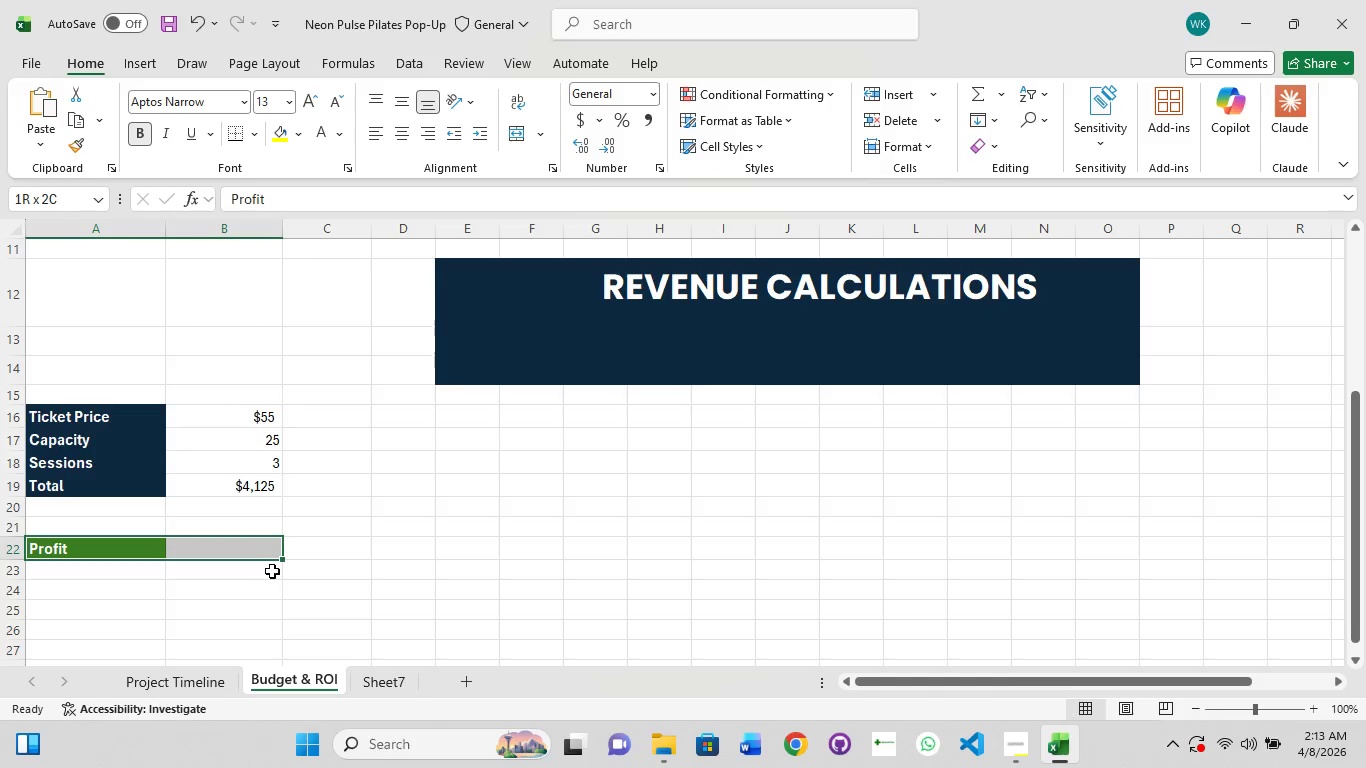 
hold_key(key=ShiftLeft, duration=1.51)
left_click([262, 574])
 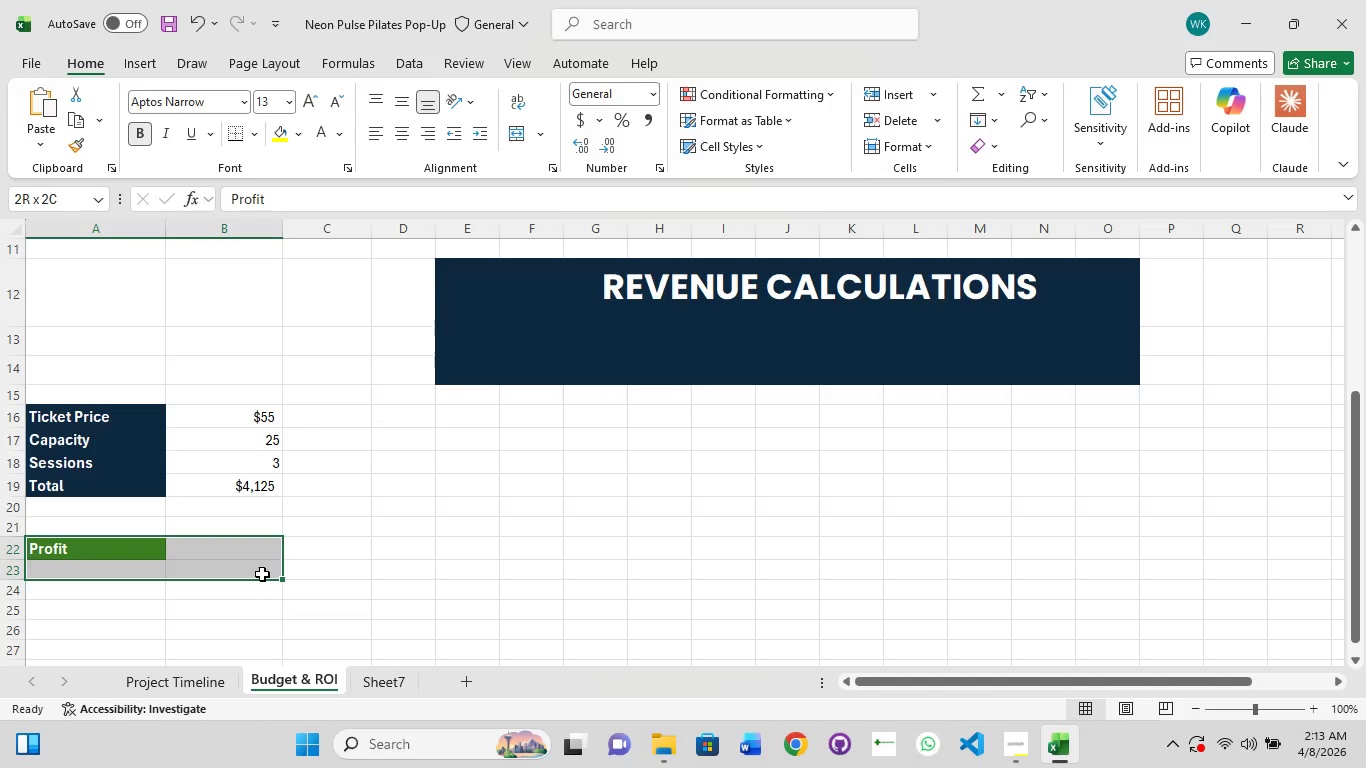 
hold_key(key=ShiftLeft, duration=0.64)
 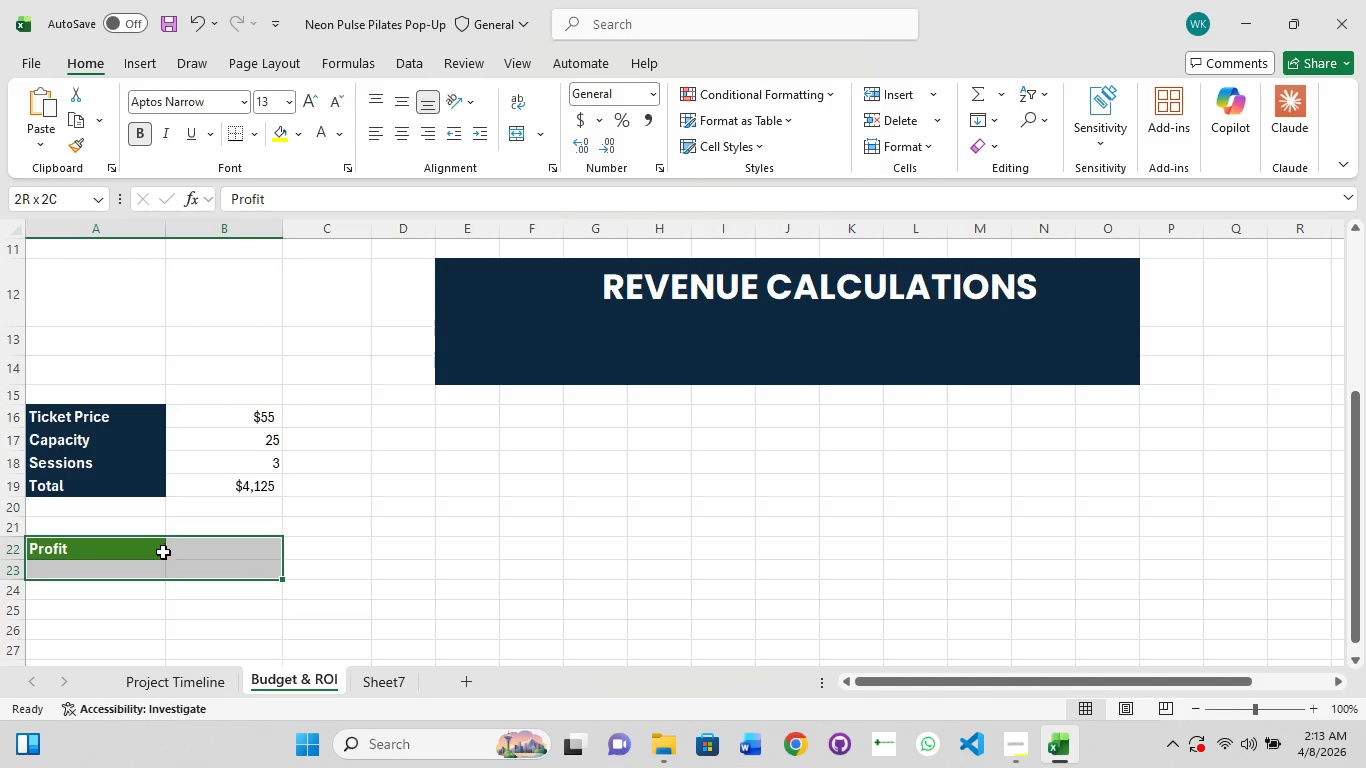 
wait(6.66)
 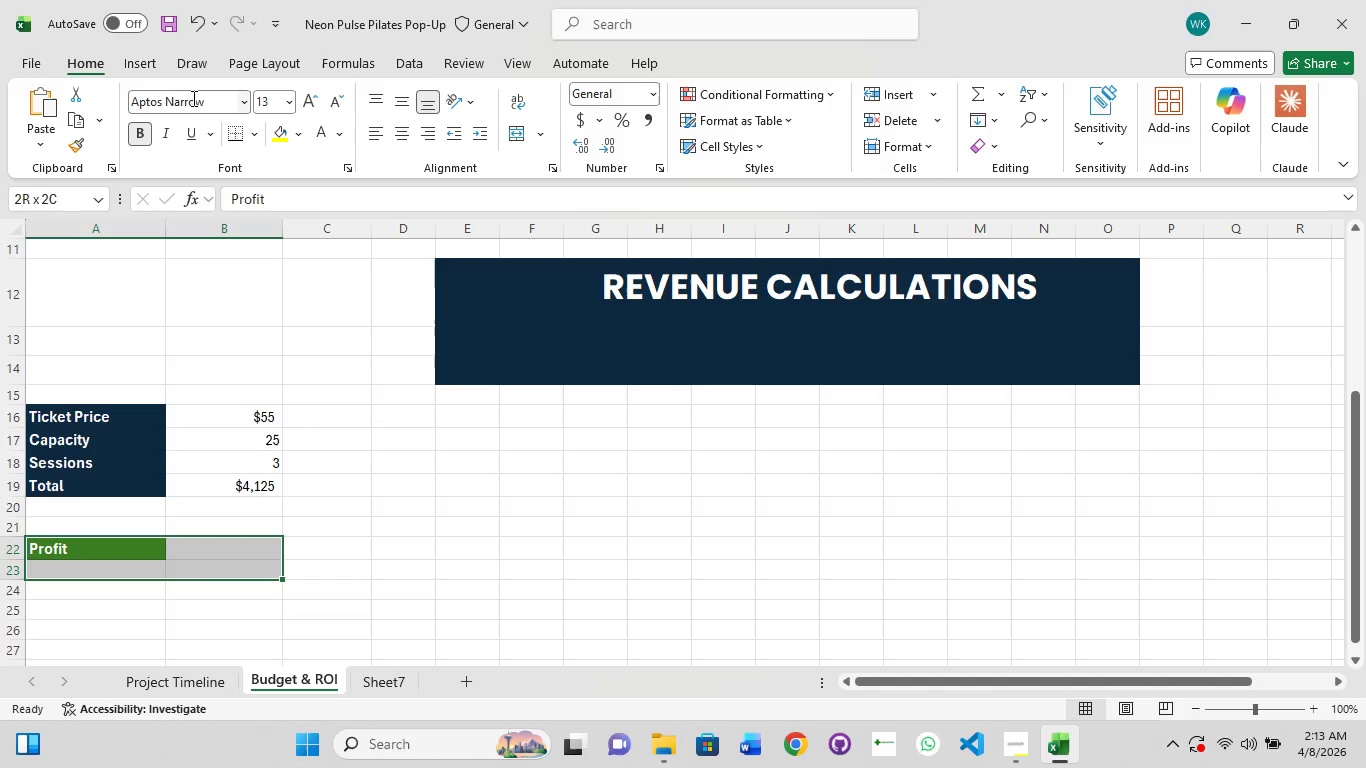 
key(Control+1)
 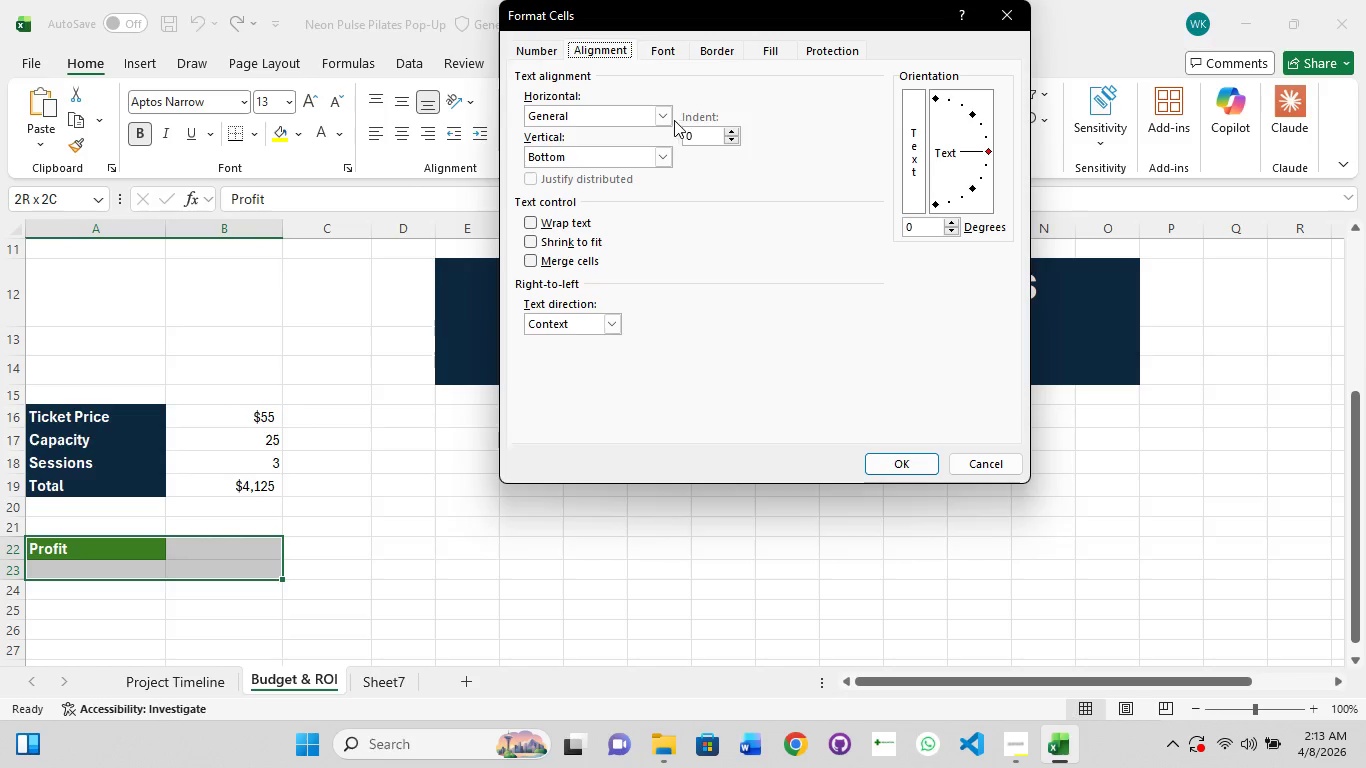 
left_click([666, 117])
 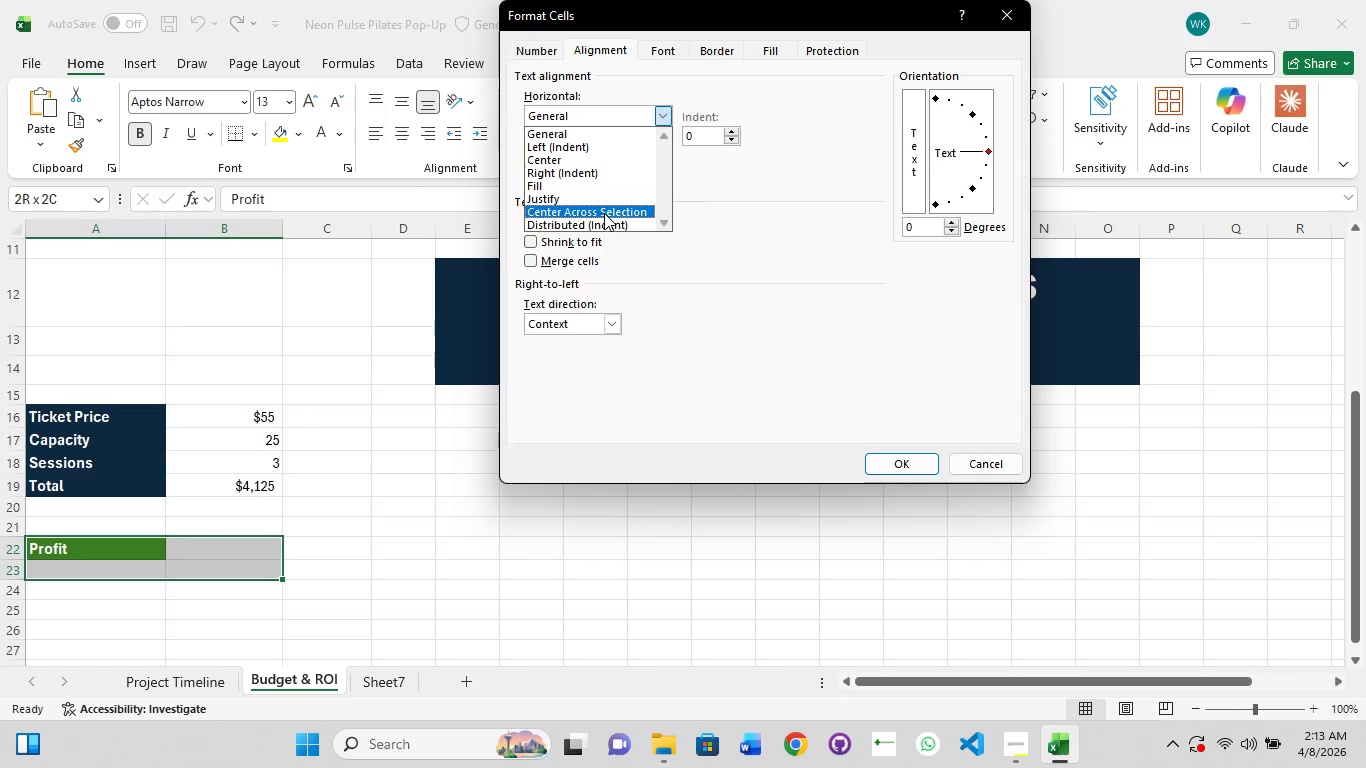 
left_click([604, 213])
 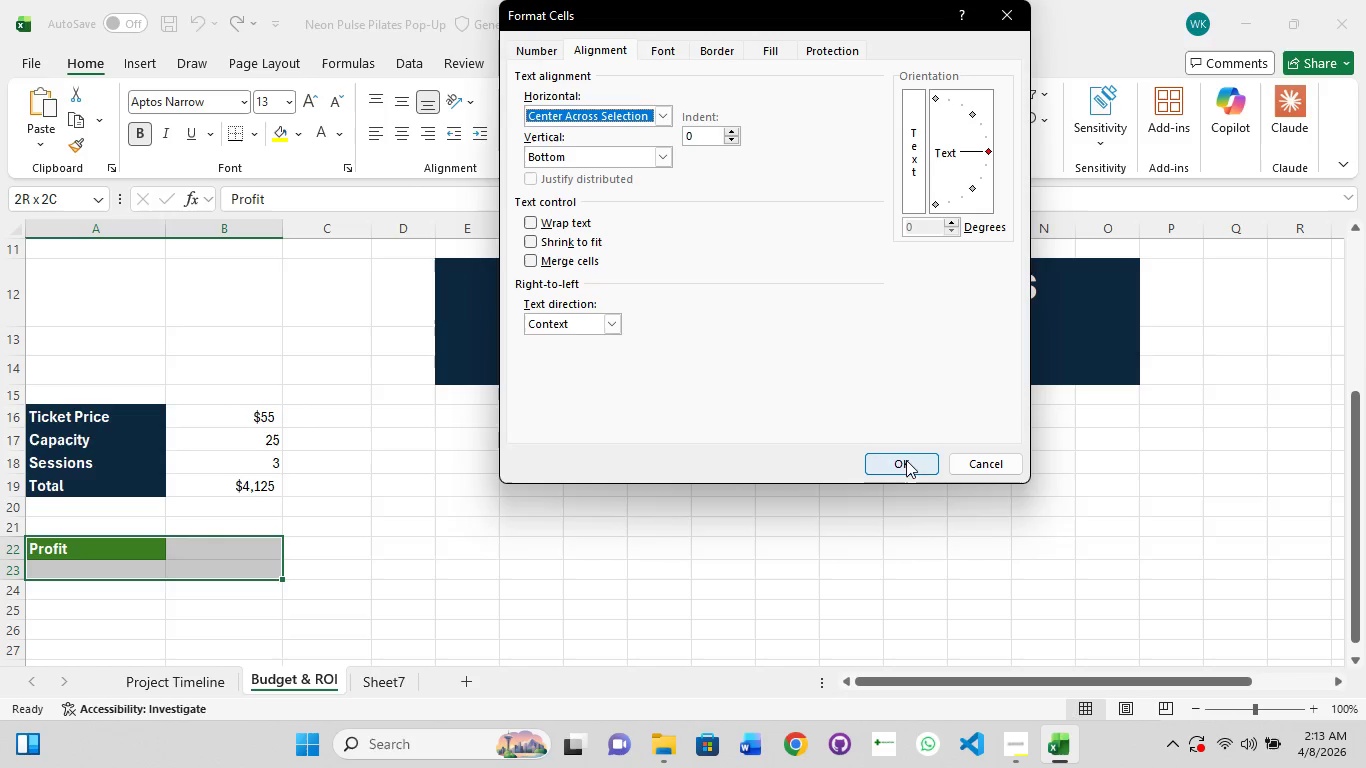 
left_click([905, 468])
 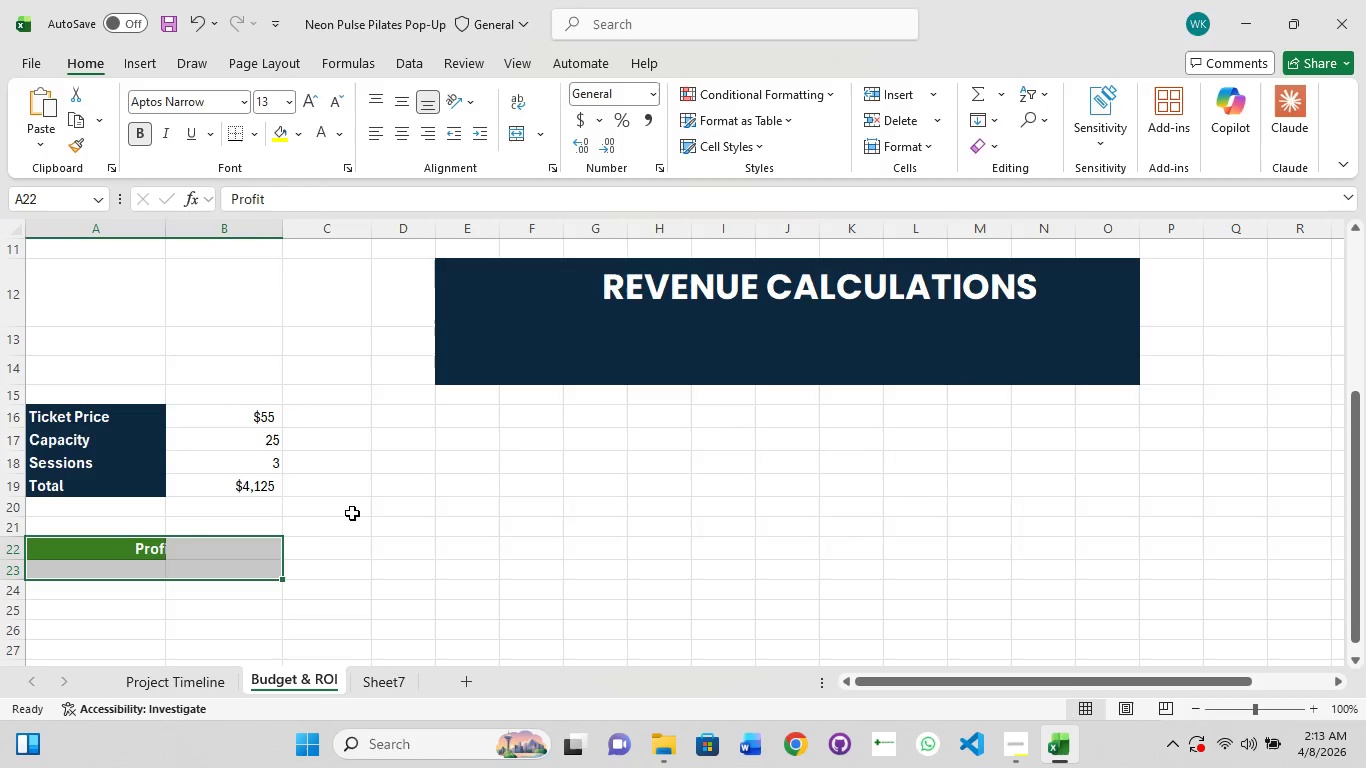 
left_click([249, 550])
 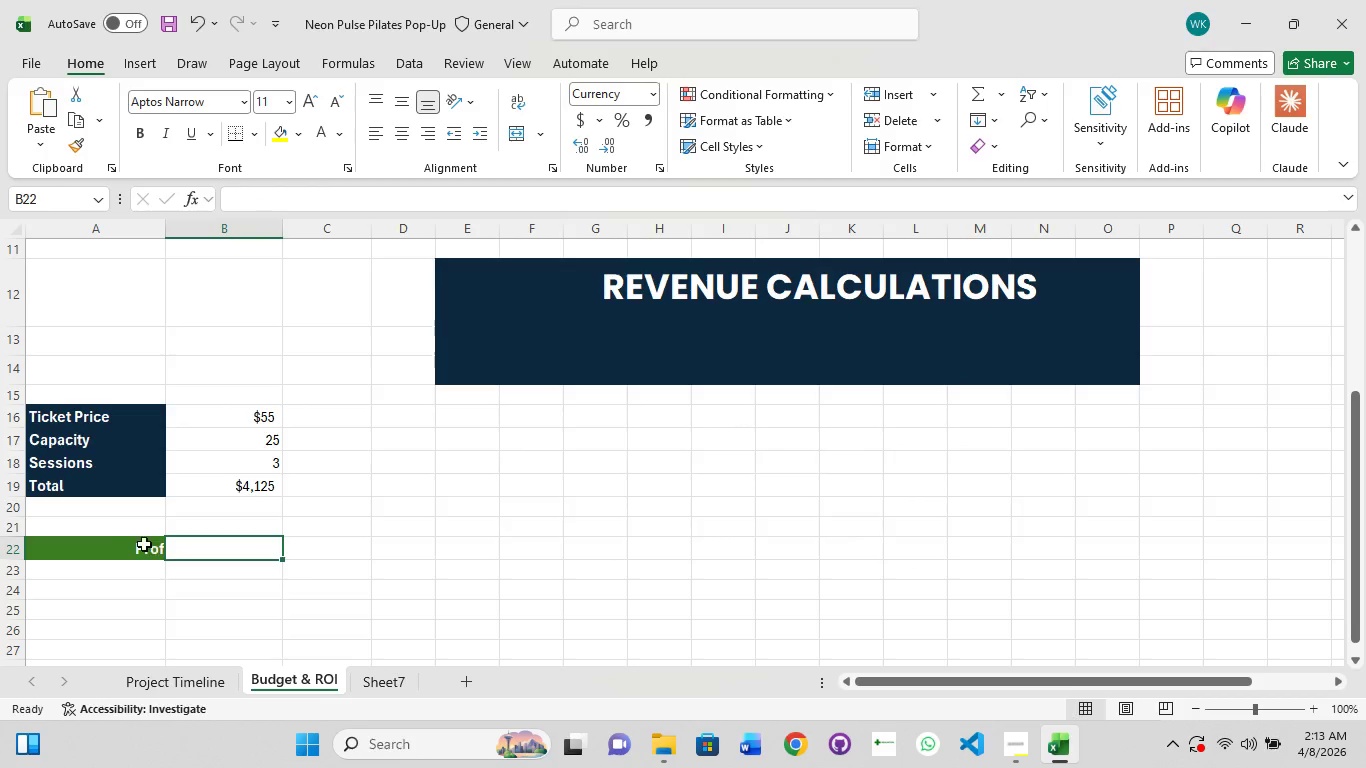 
left_click([143, 543])
 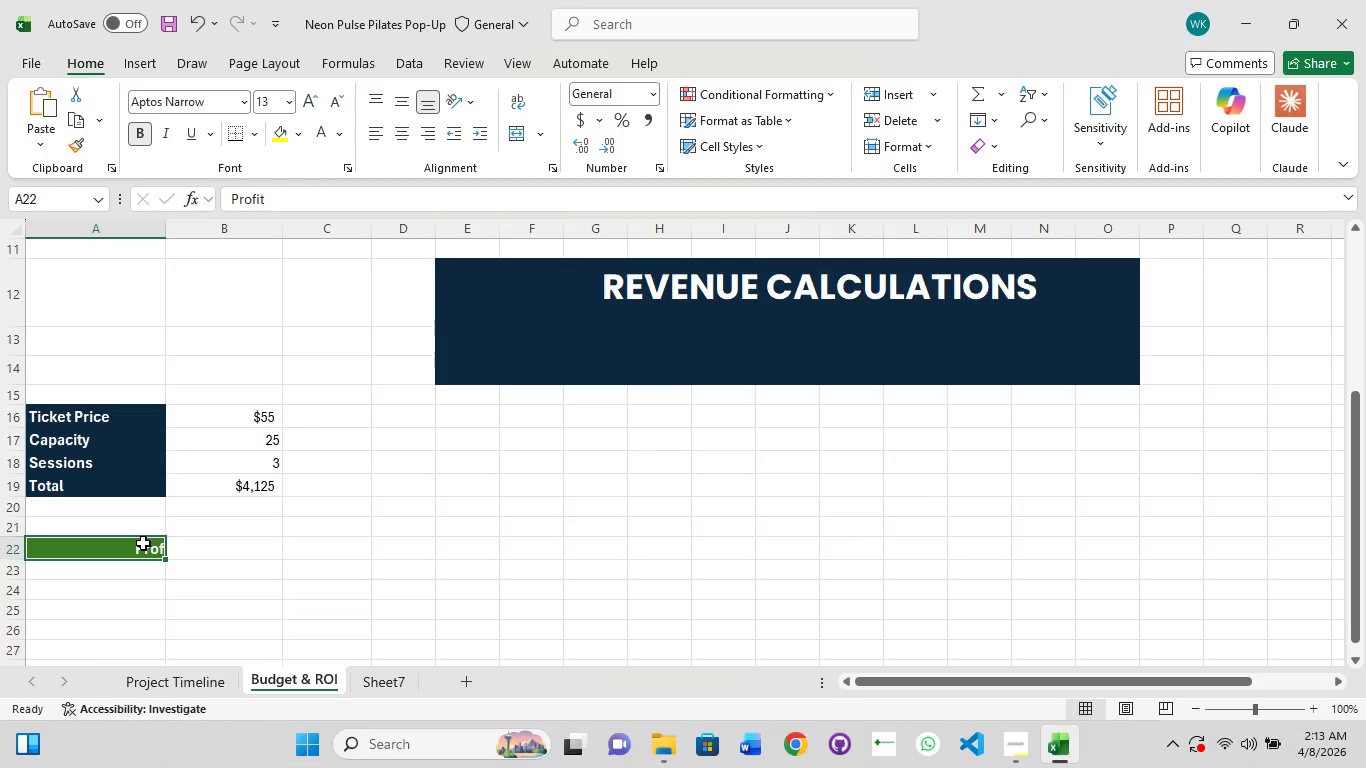 
key(Backspace)
 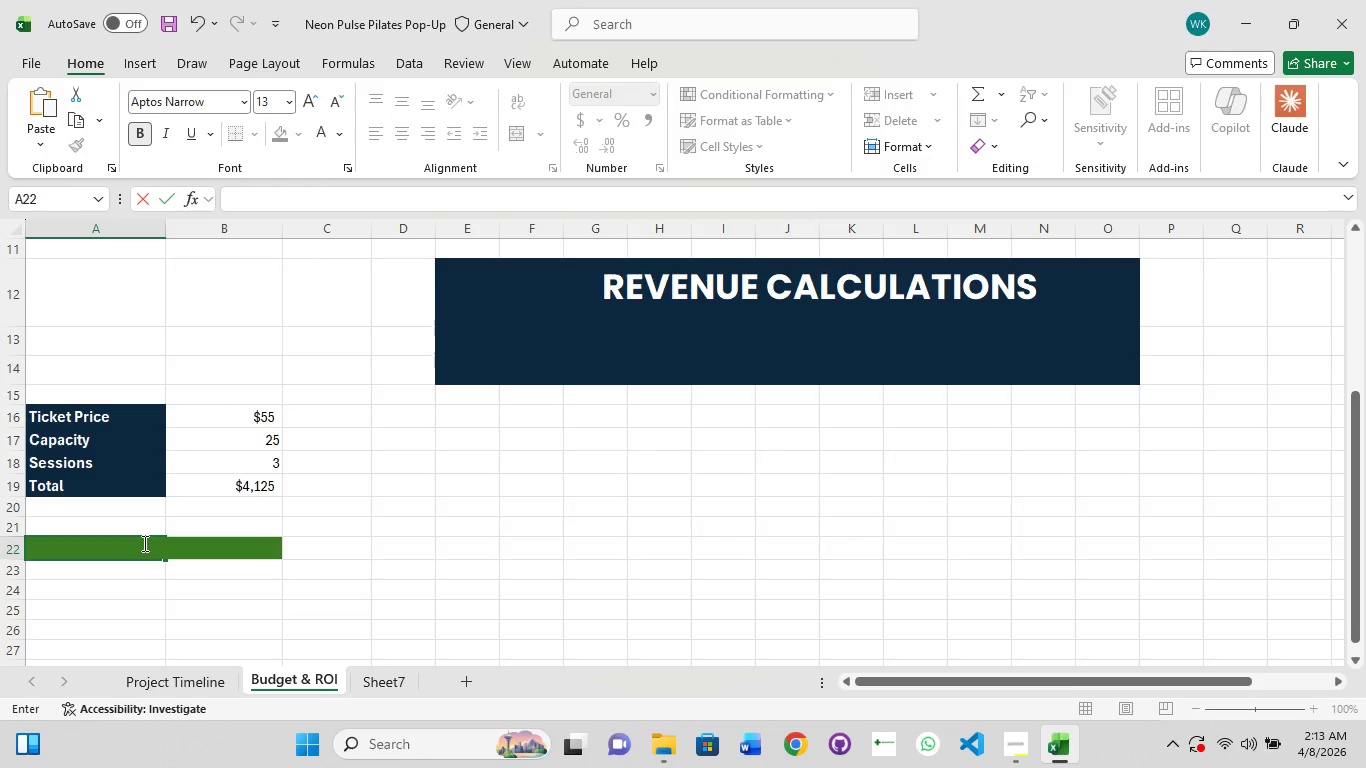 
key(Delete)
 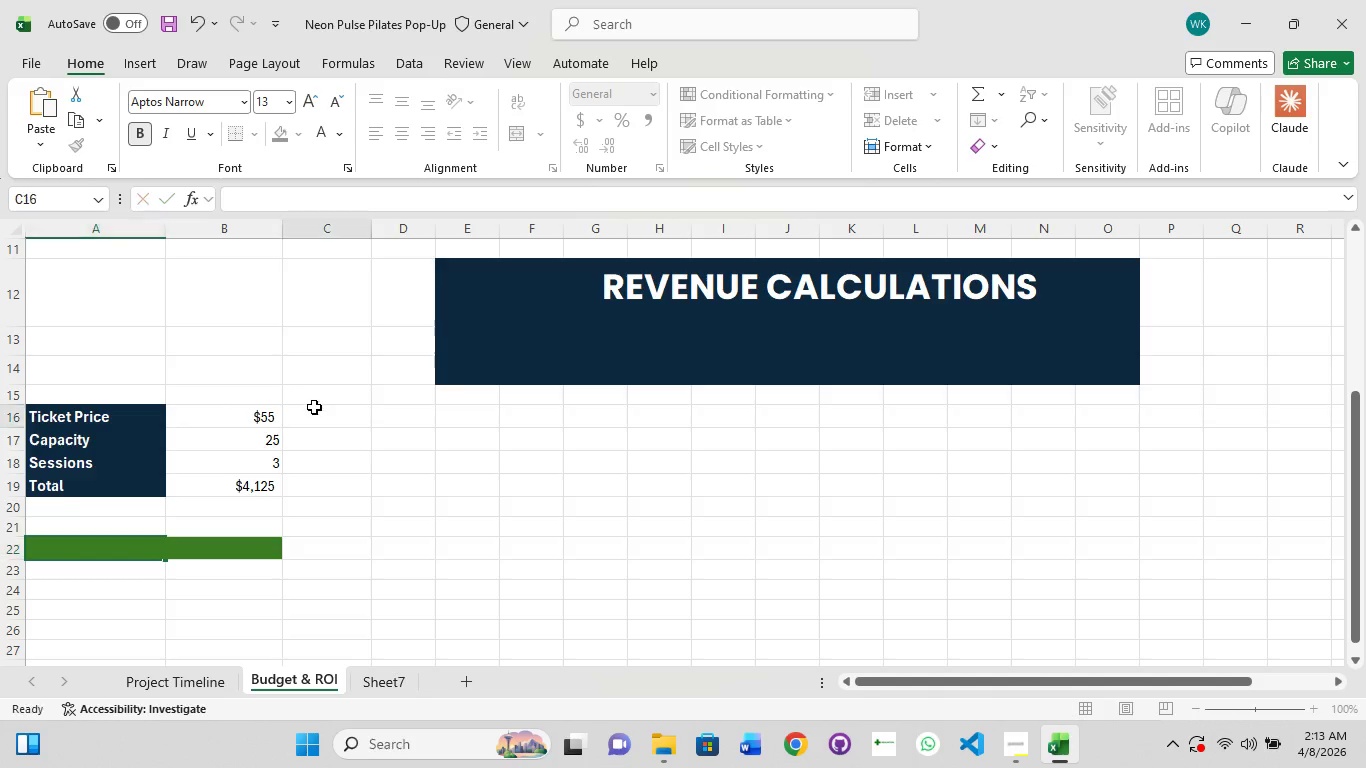 
left_click([148, 551])
 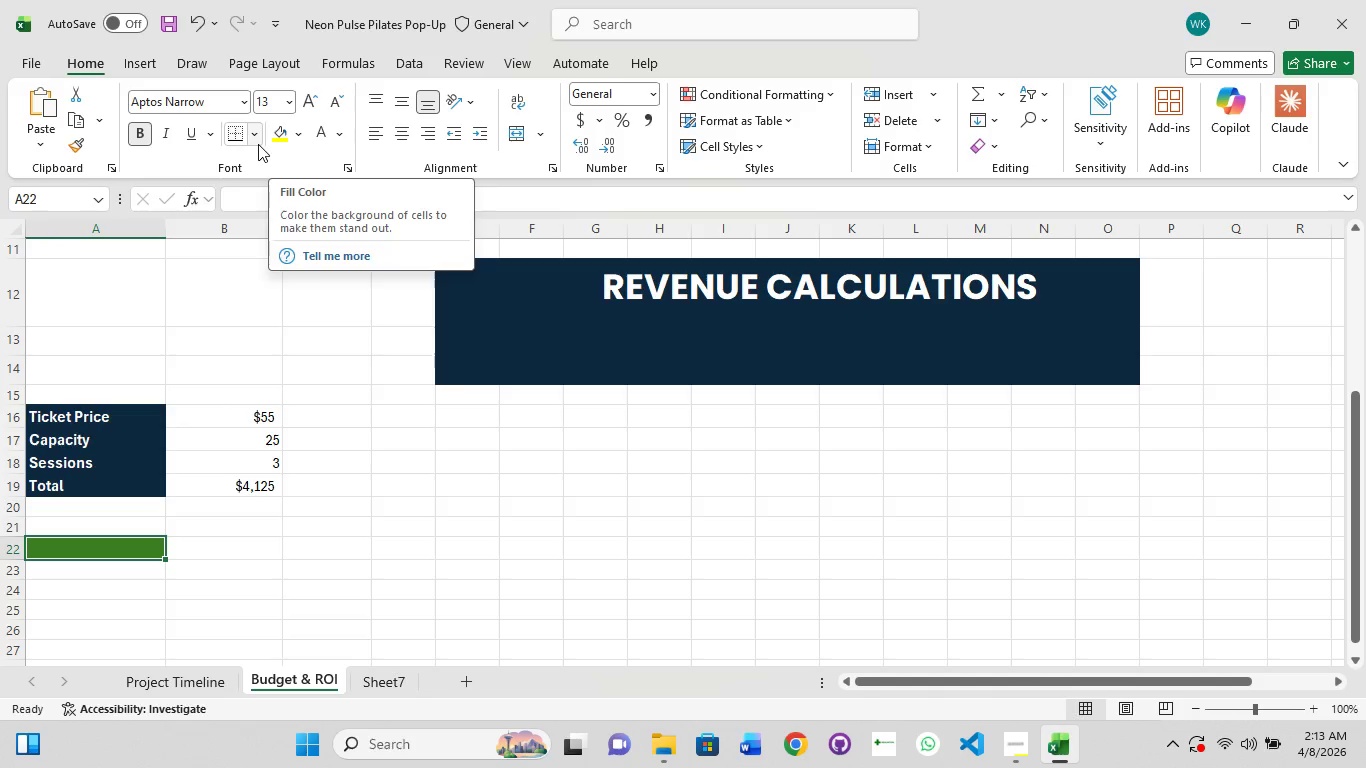 
left_click([291, 137])
 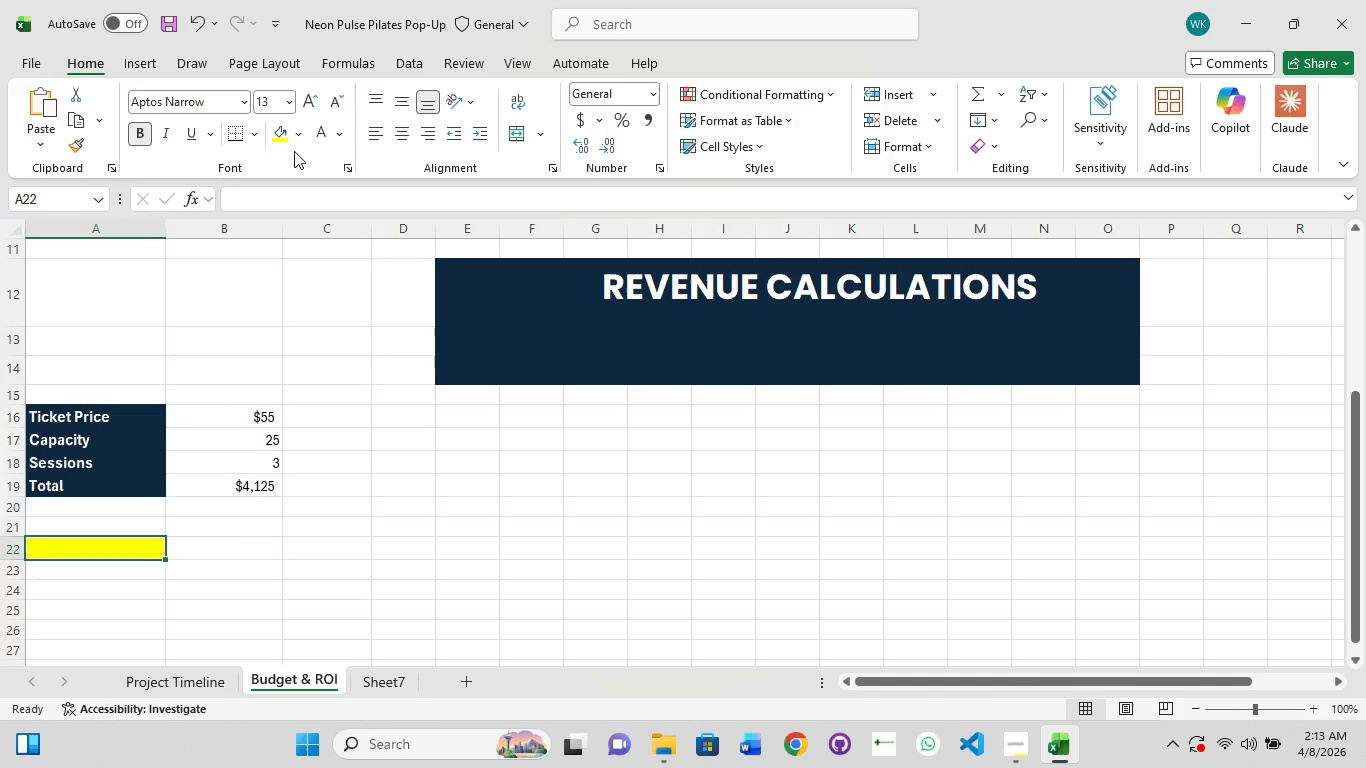 
left_click([305, 135])
 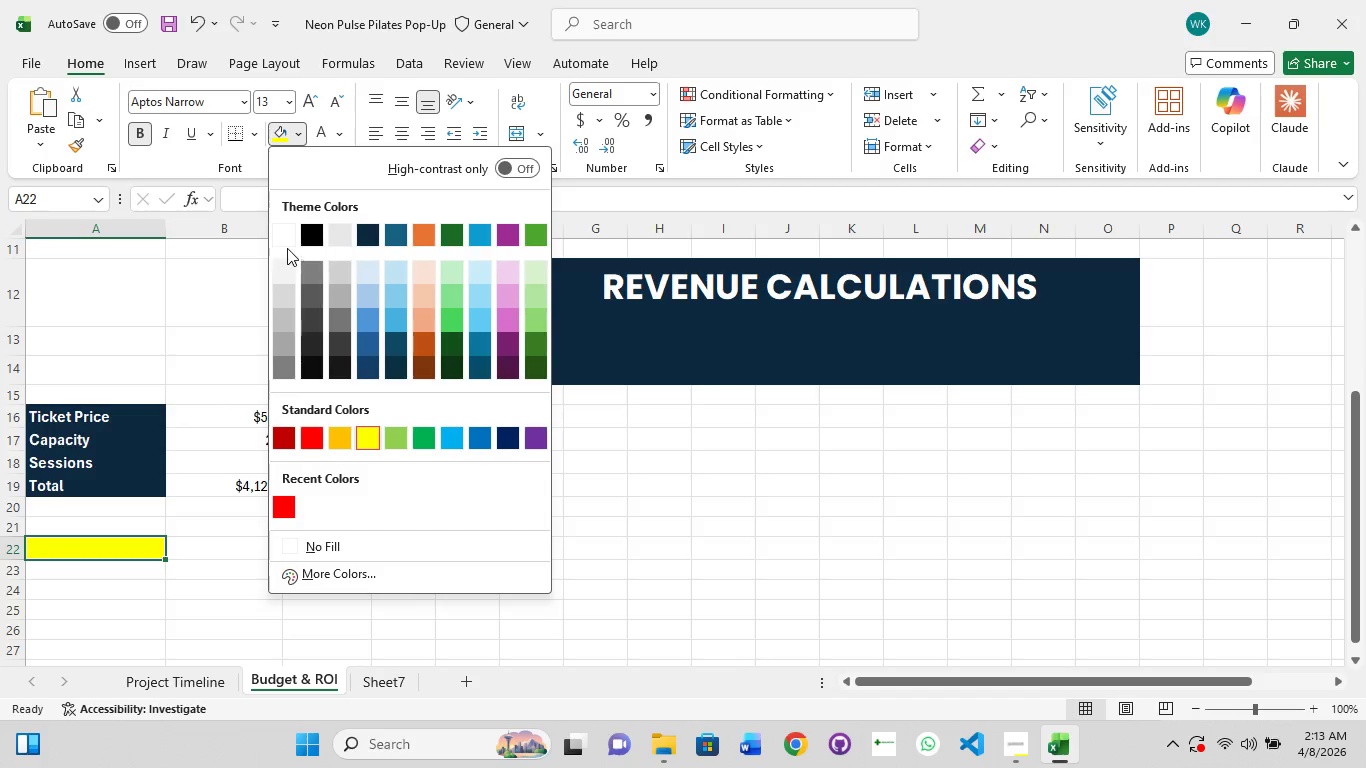 
left_click([281, 235])
 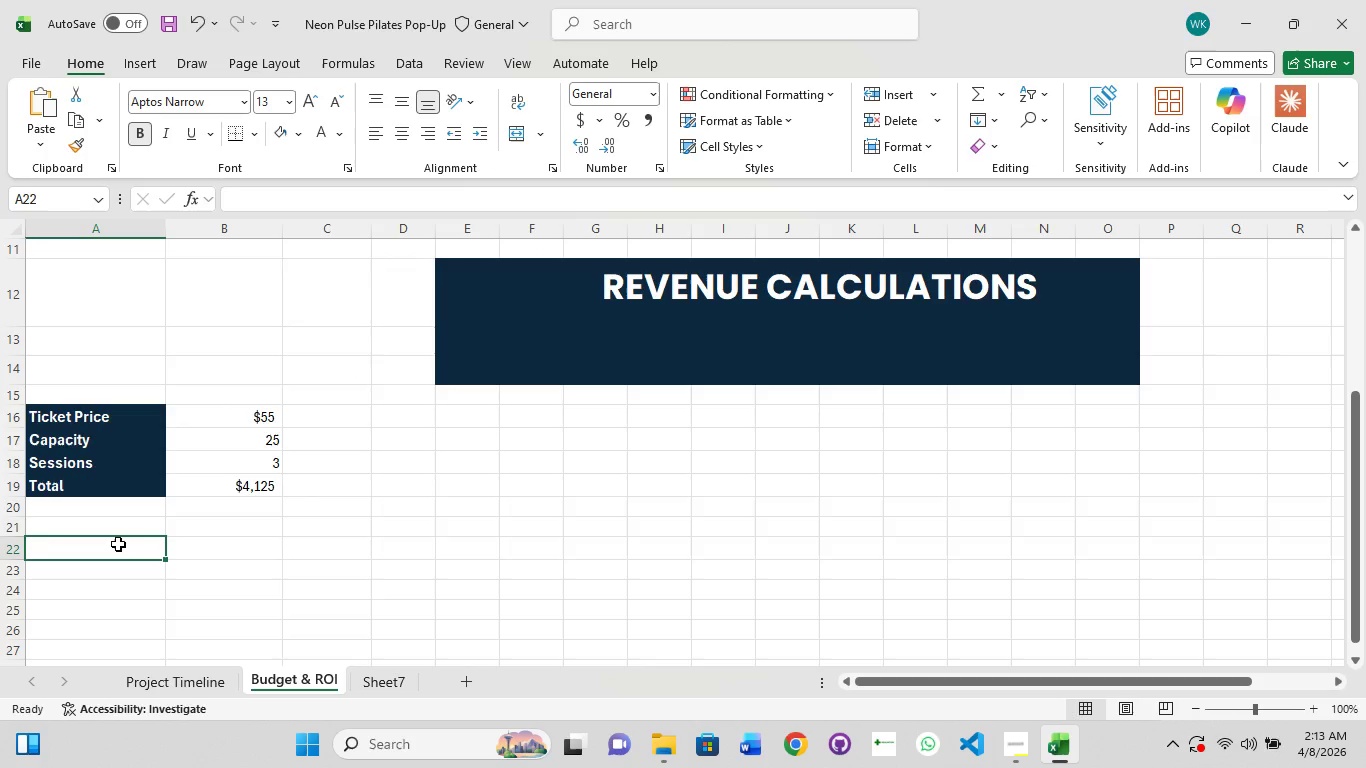 
left_click([117, 550])
 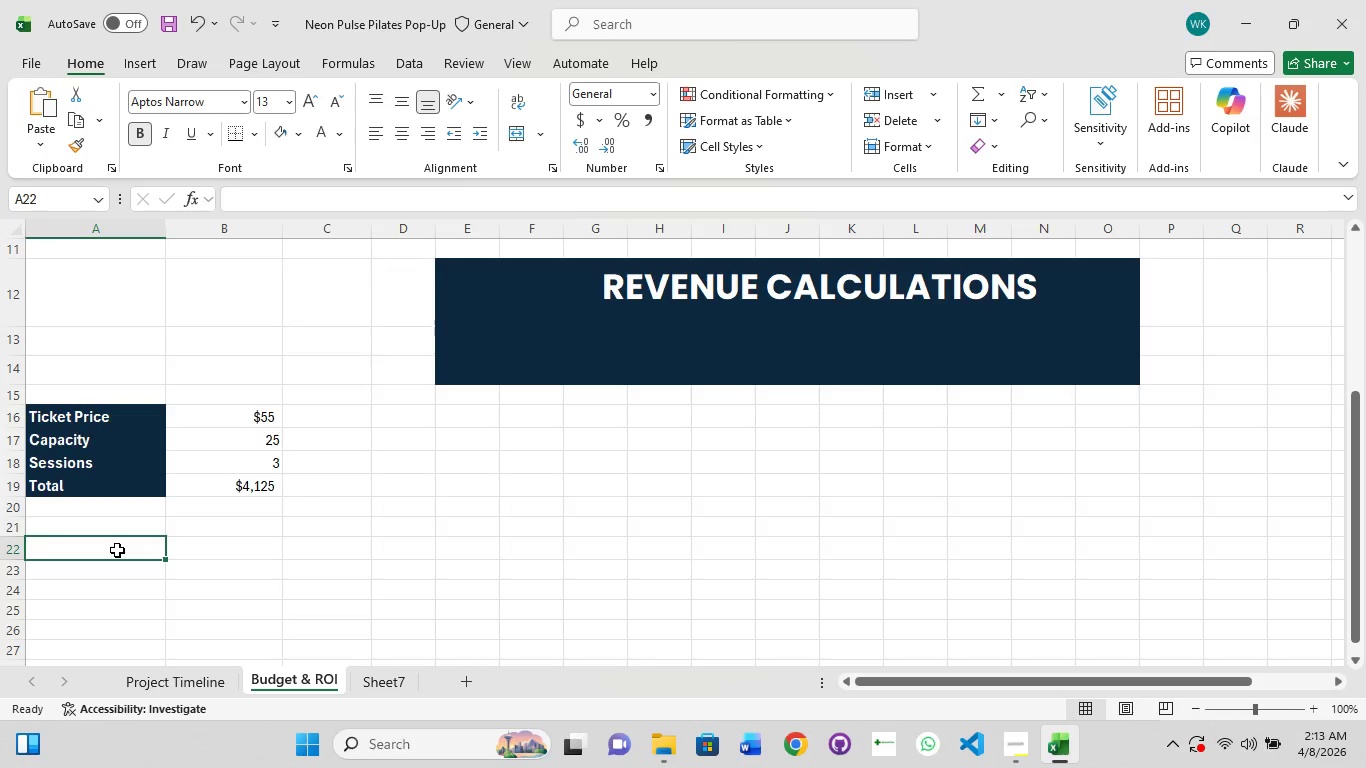 
left_click([117, 550])
 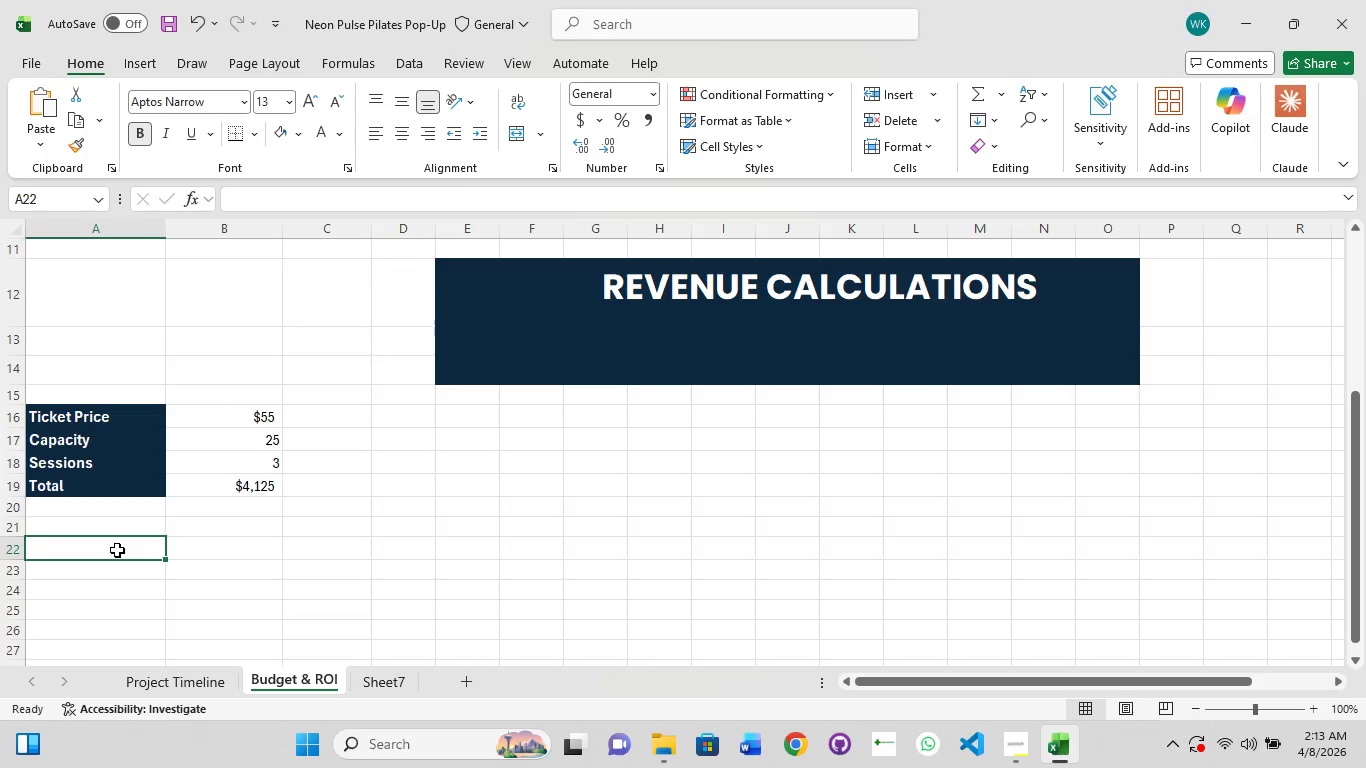 
left_click([117, 550])
 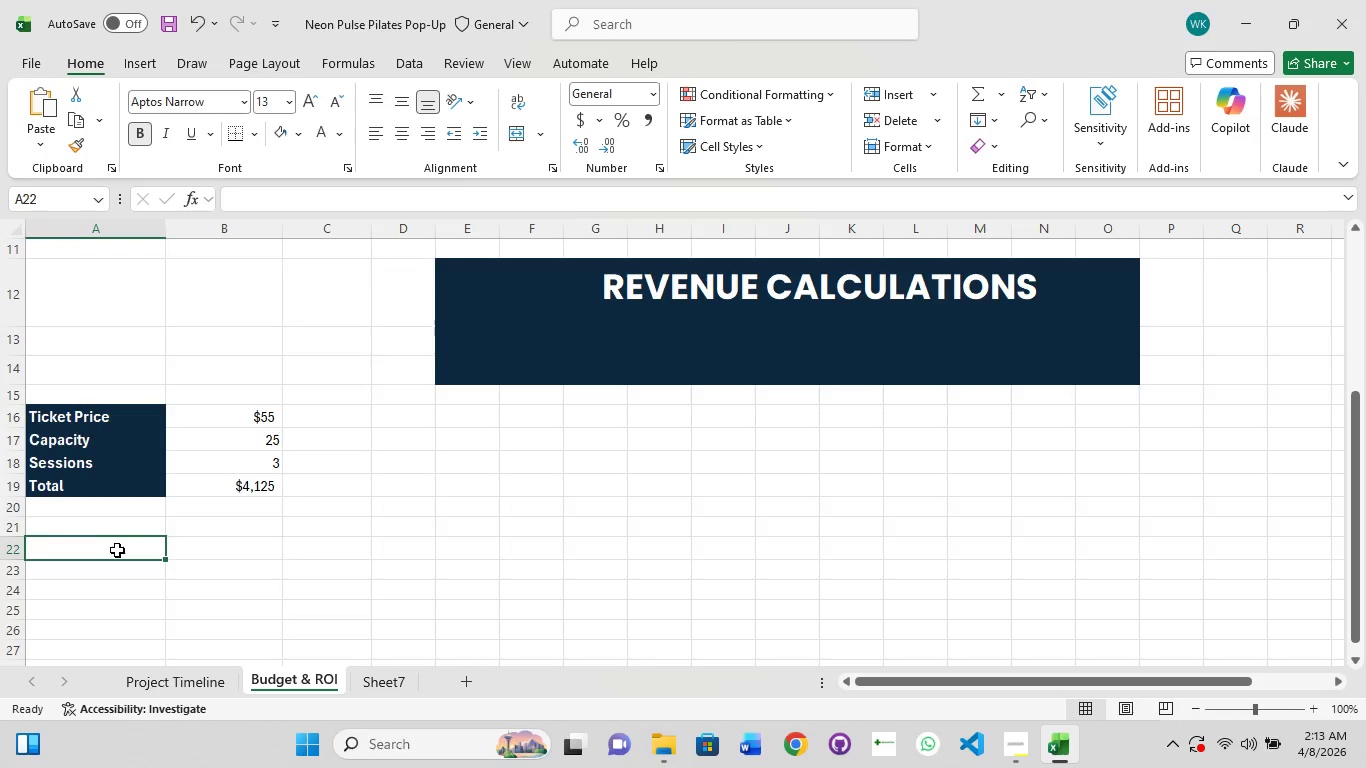 
double_click([117, 550])
 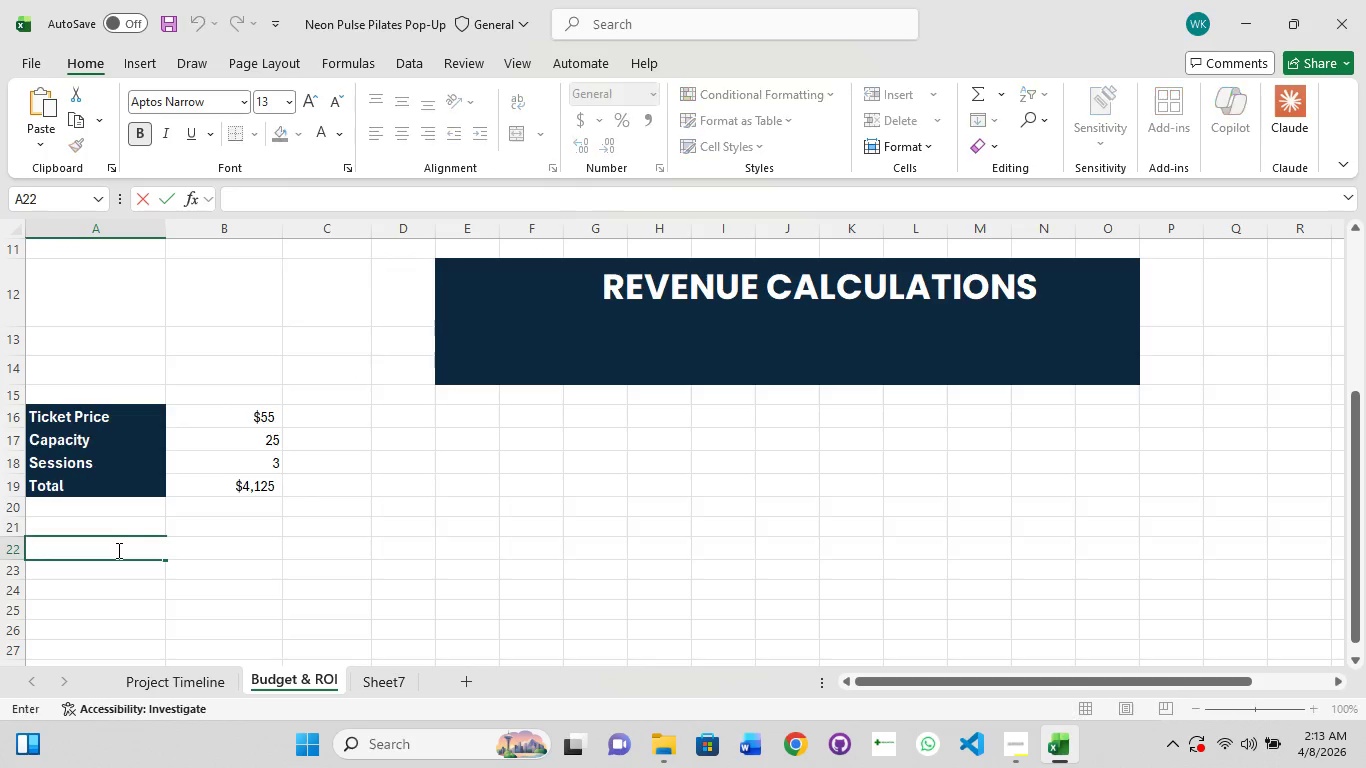 
triple_click([117, 550])
 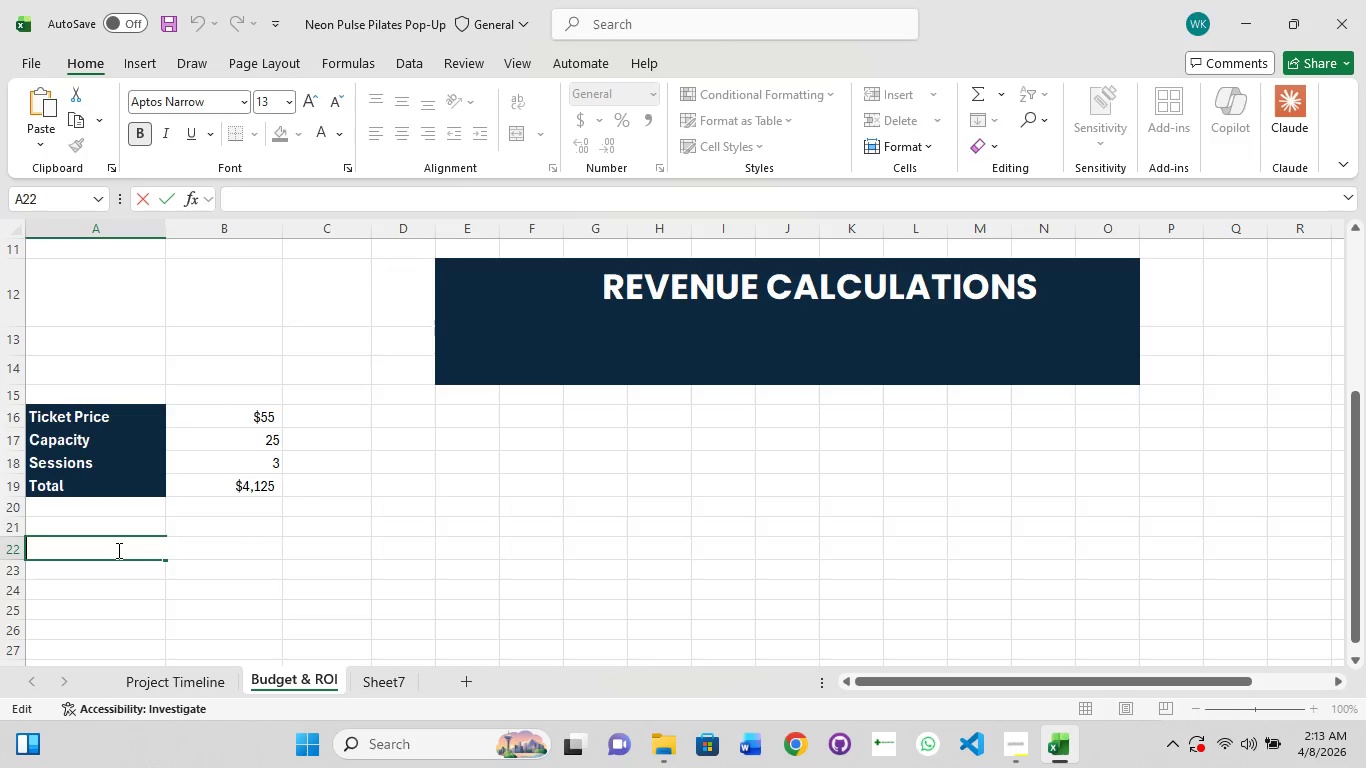 
type(Profit)
 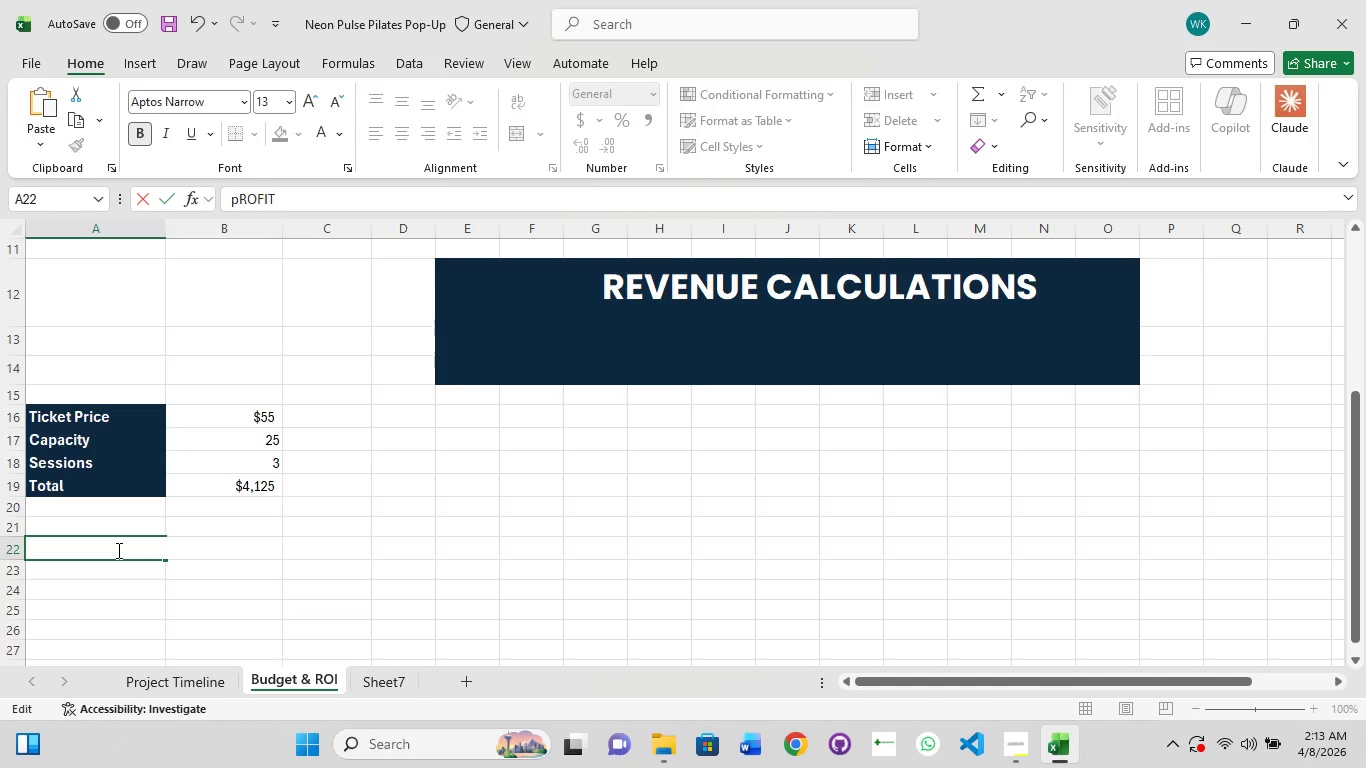 
key(Control+A)
 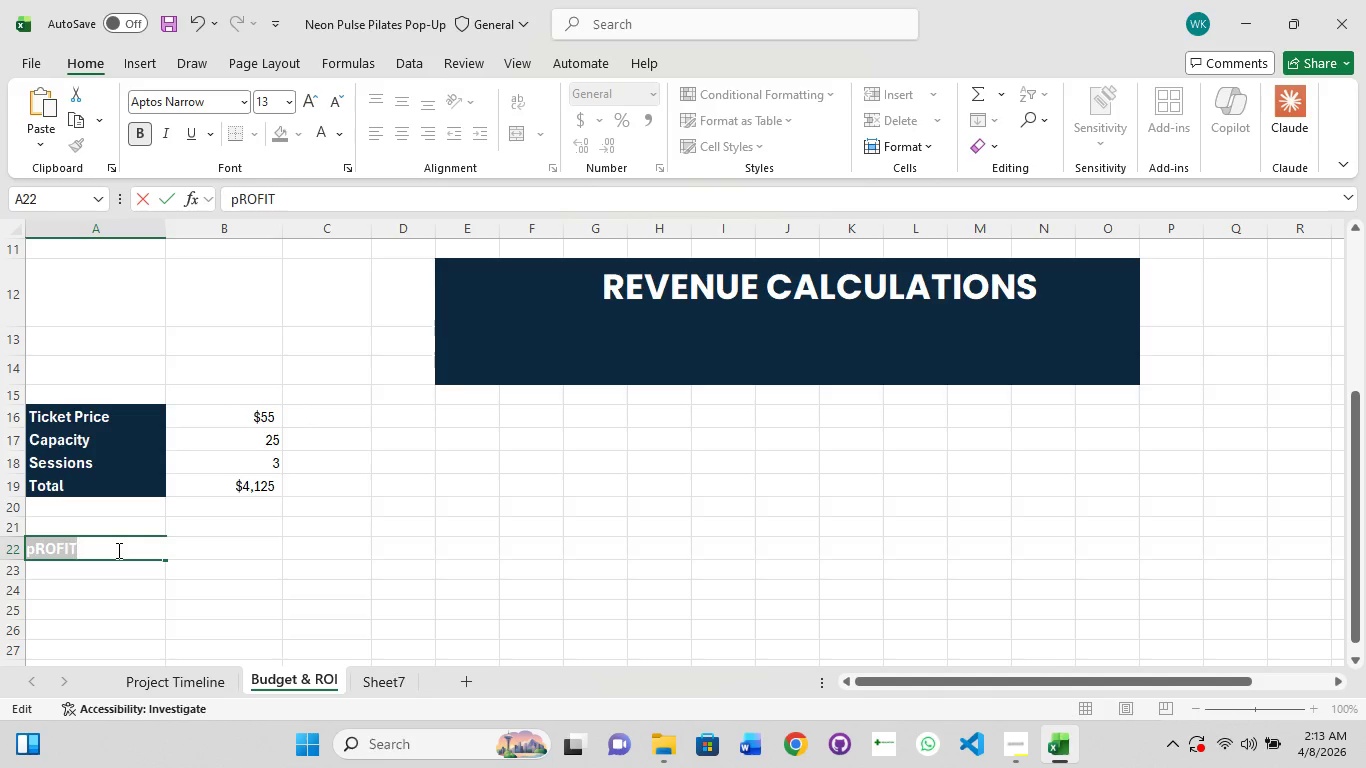 
key(Backspace)
key(Backspace)
key(Backspace)
key(Backspace)
key(Backspace)
key(Backspace)
key(Backspace)
key(Backspace)
key(Backspace)
key(Backspace)
key(Backspace)
type(profit)
 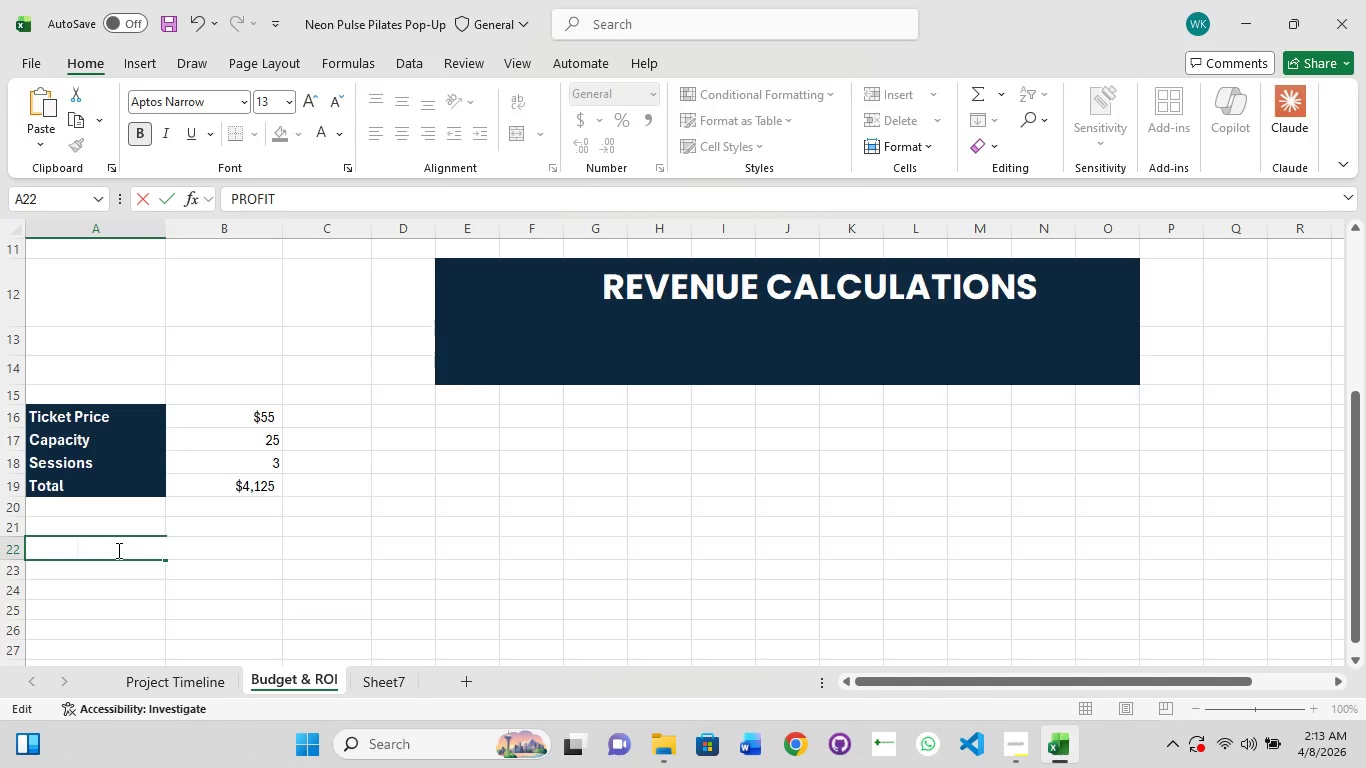 
key(Control+A)
 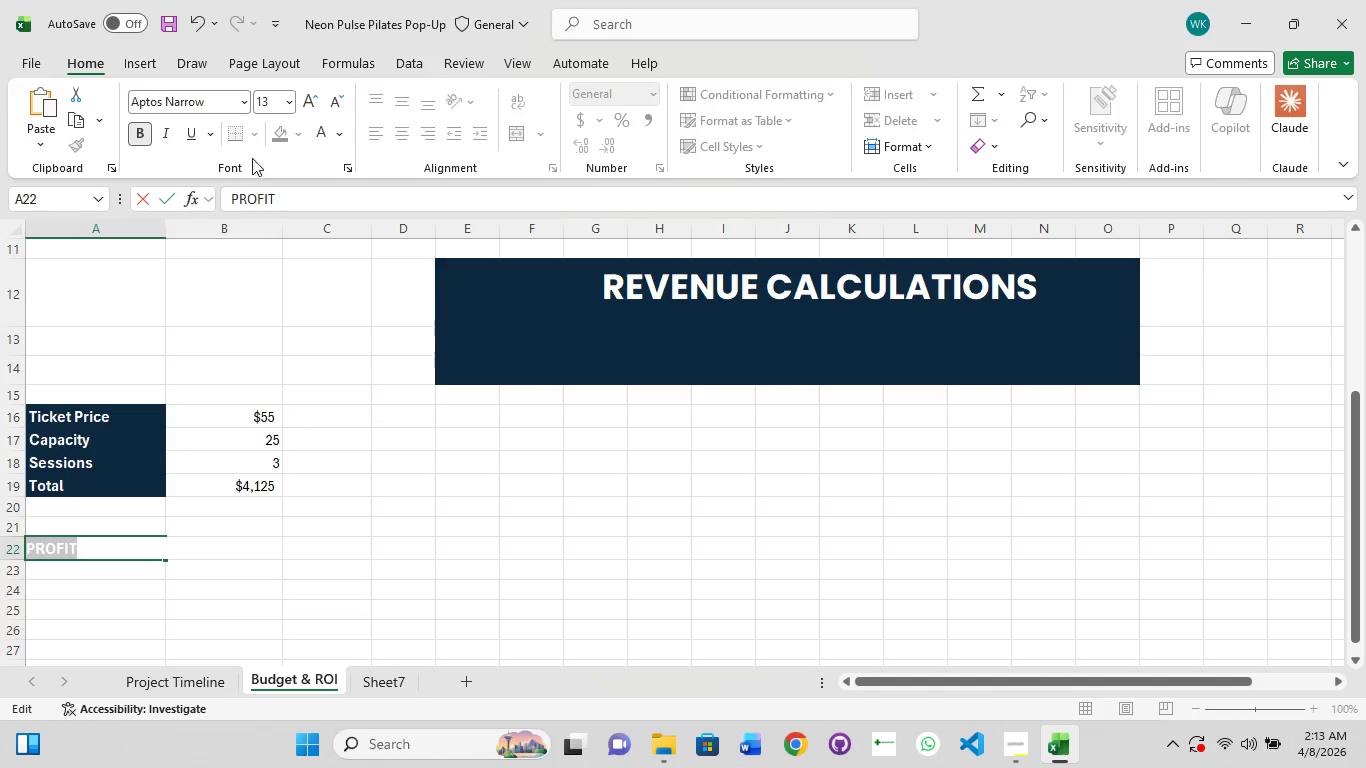 
left_click([144, 649])
 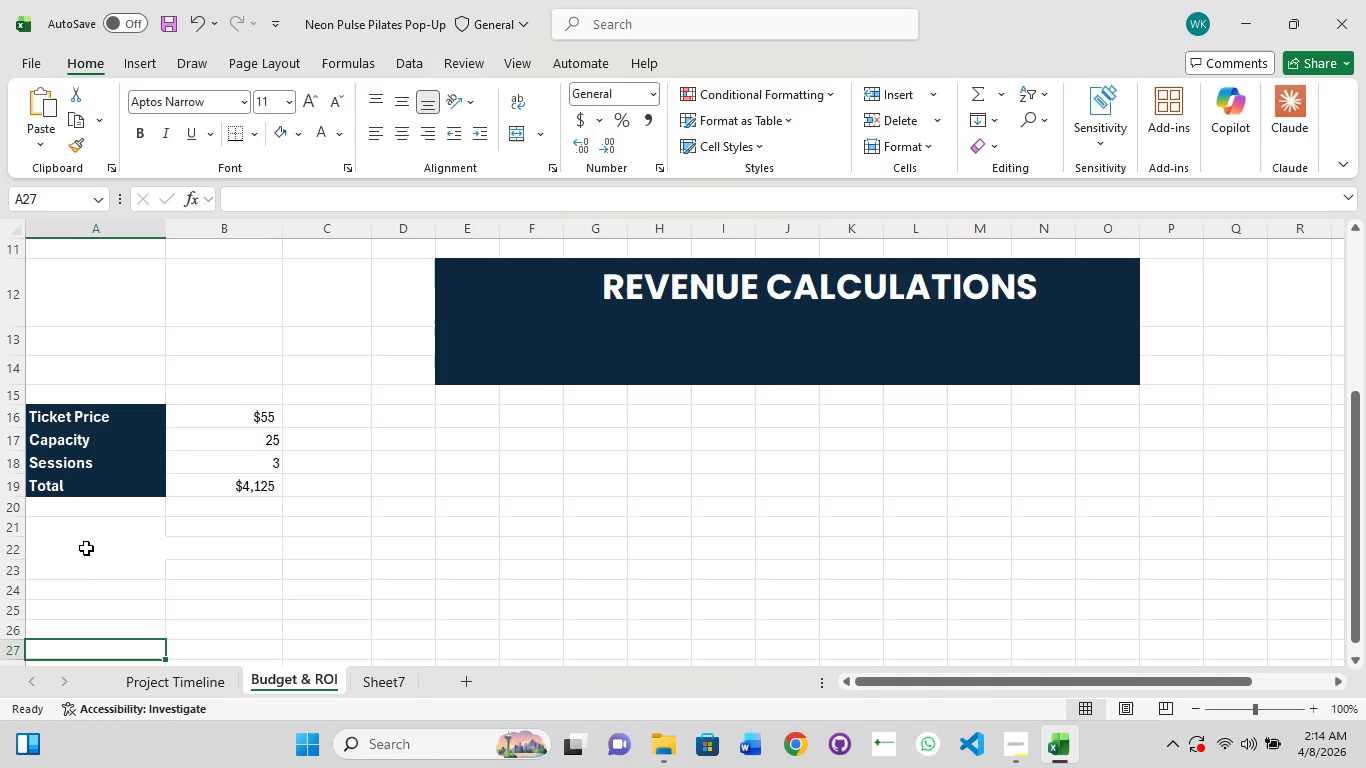 
left_click([86, 538])
 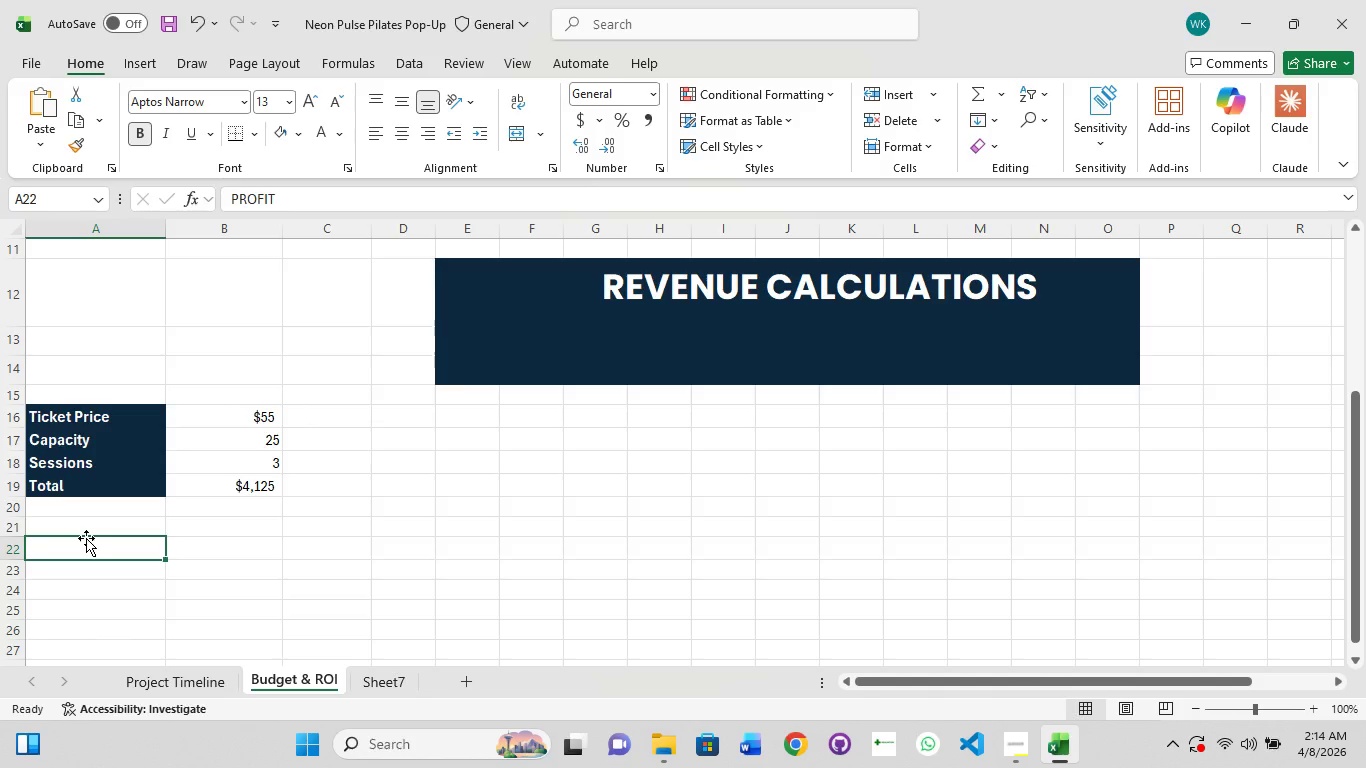 
left_click([81, 523])
 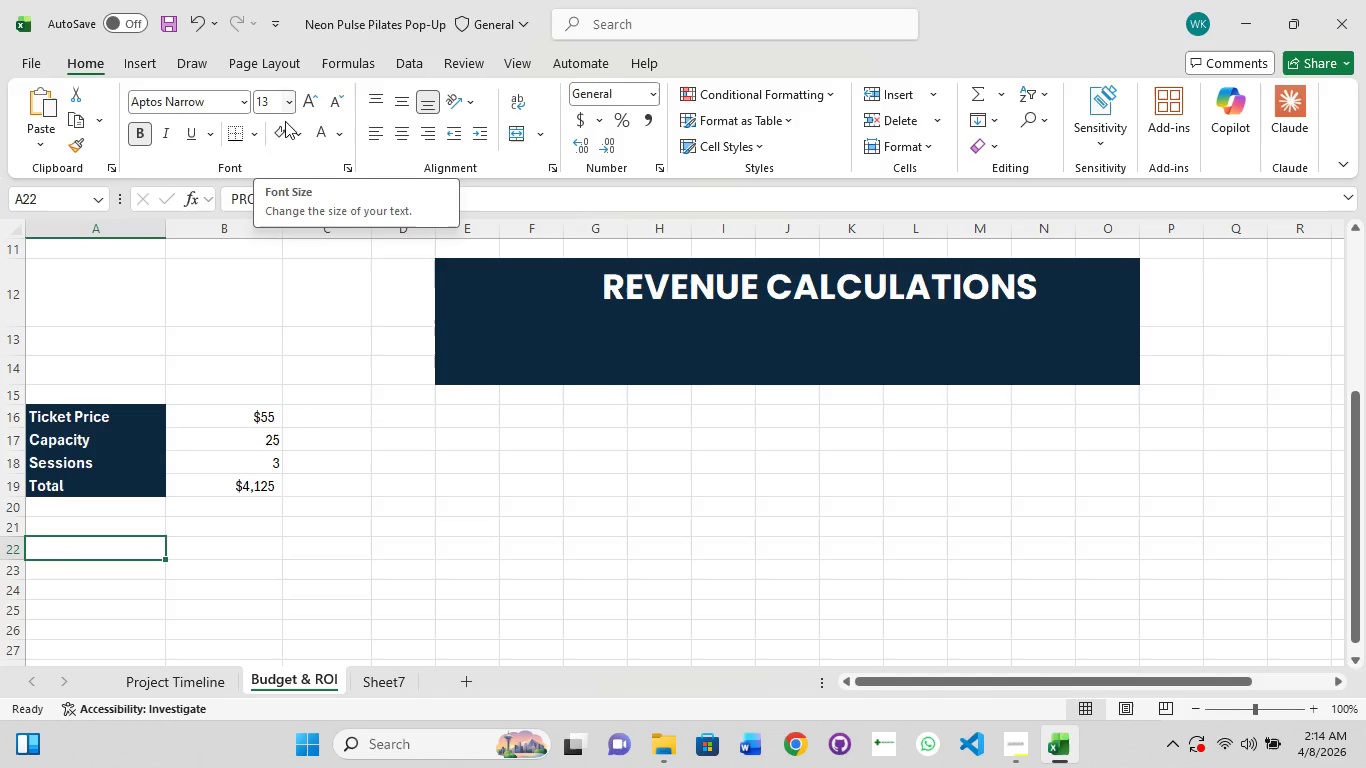 
left_click([334, 133])
 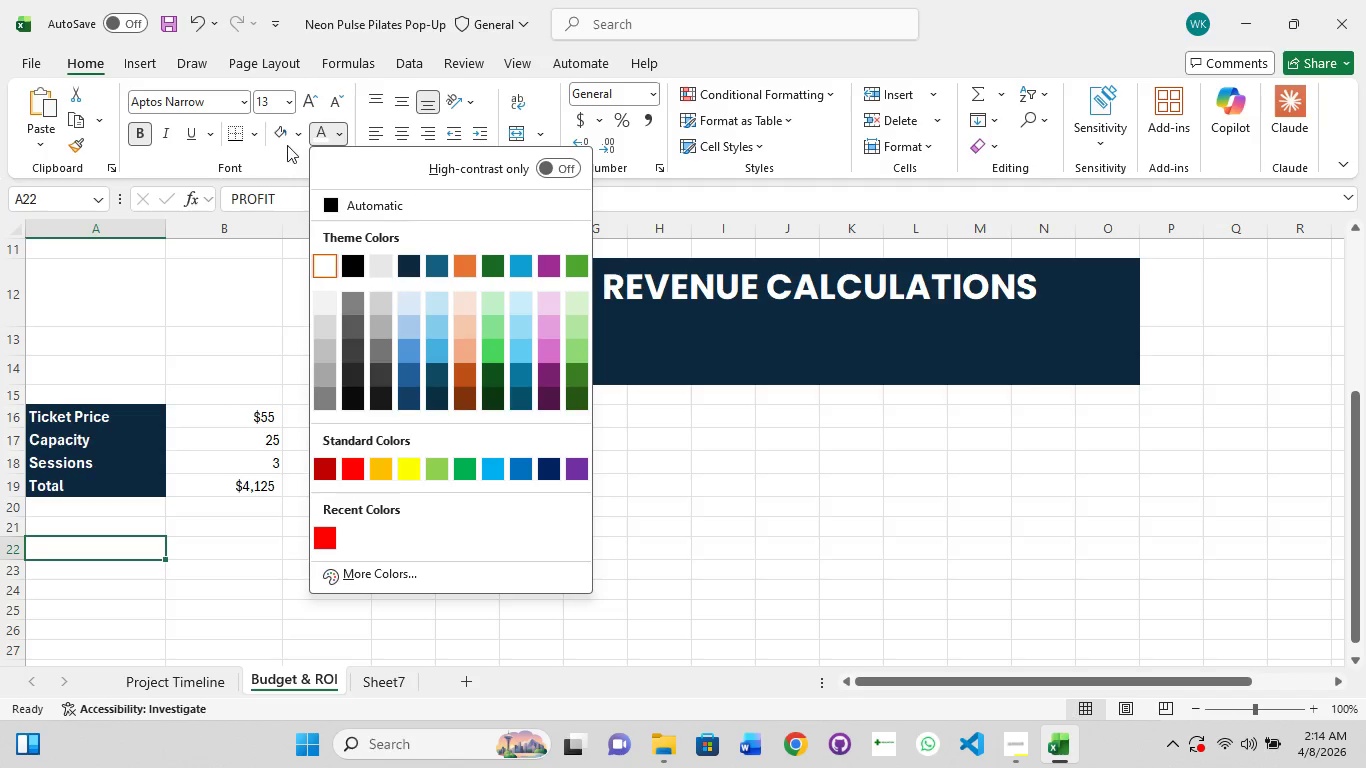 
left_click_drag(start_coordinate=[286, 133], to_coordinate=[292, 132])
 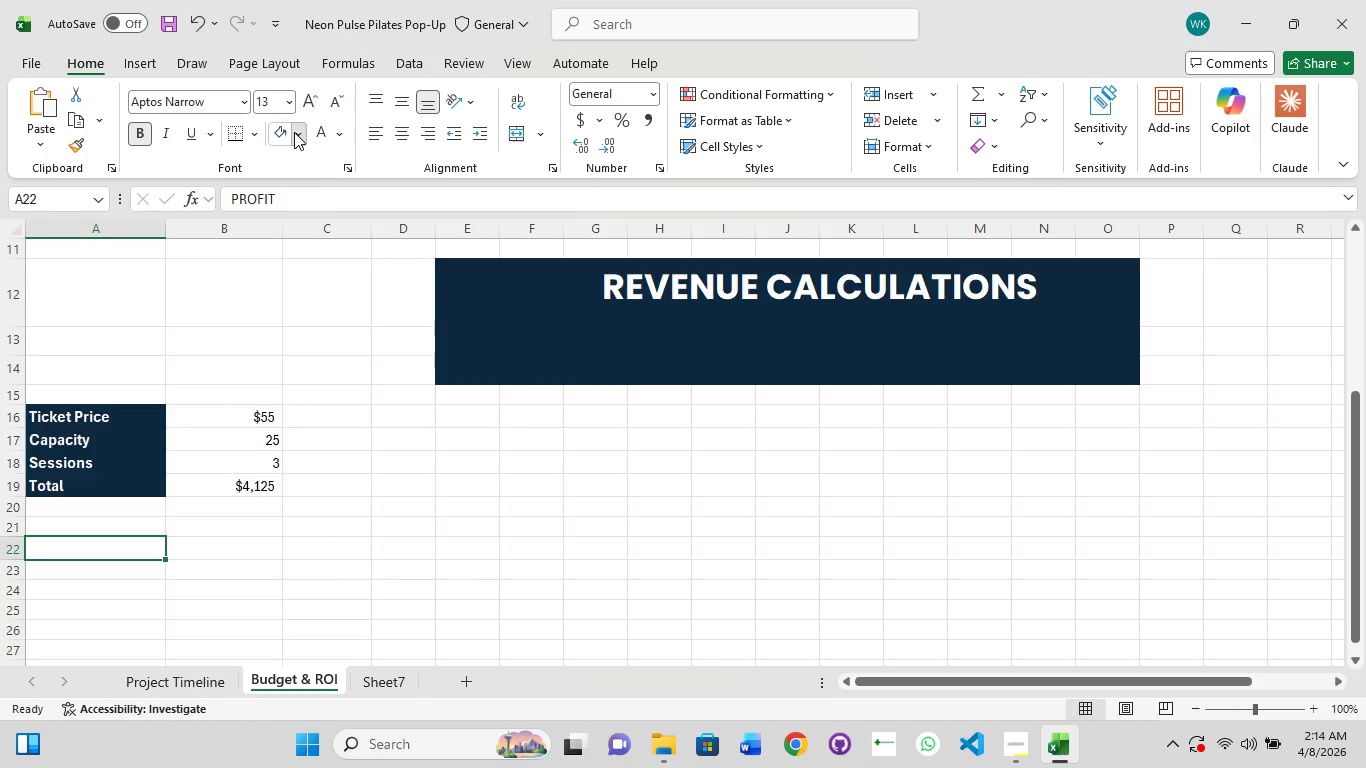 
left_click([294, 132])
 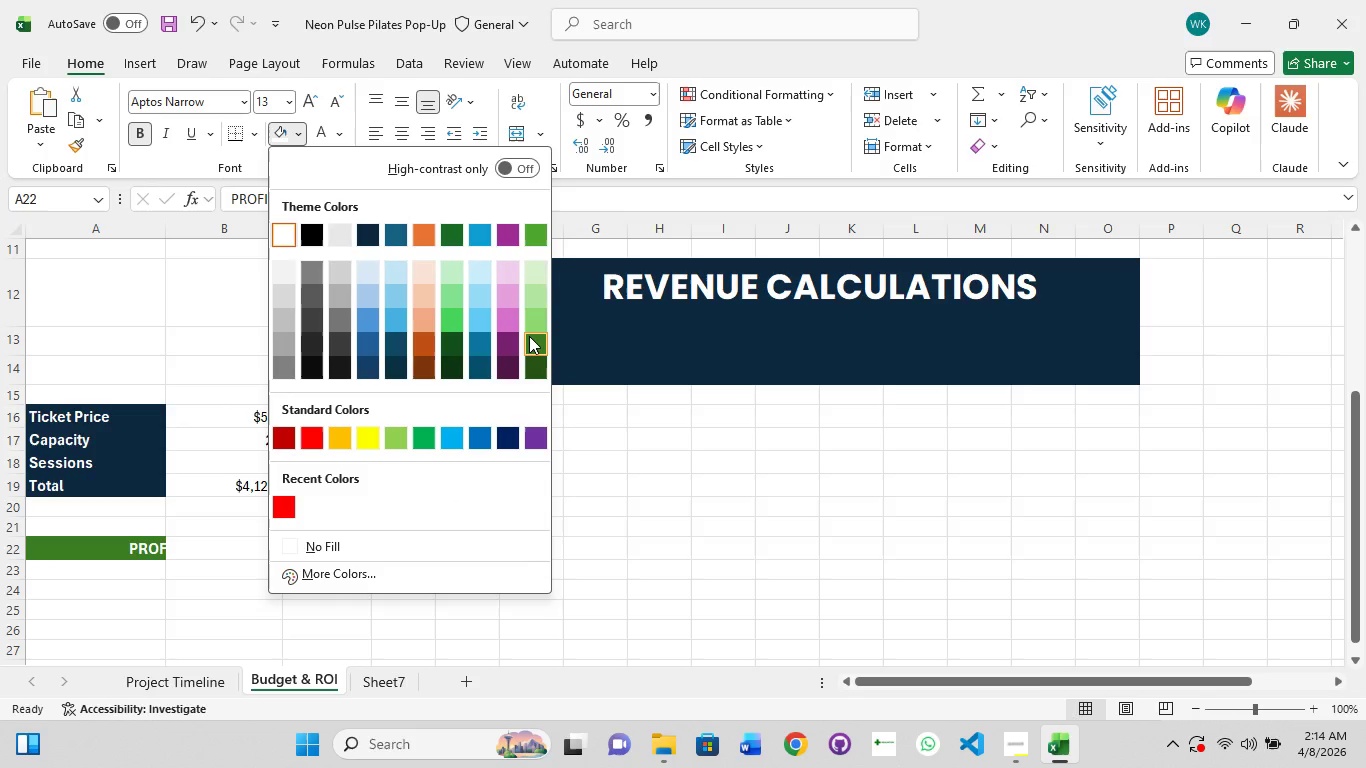 
left_click([529, 336])
 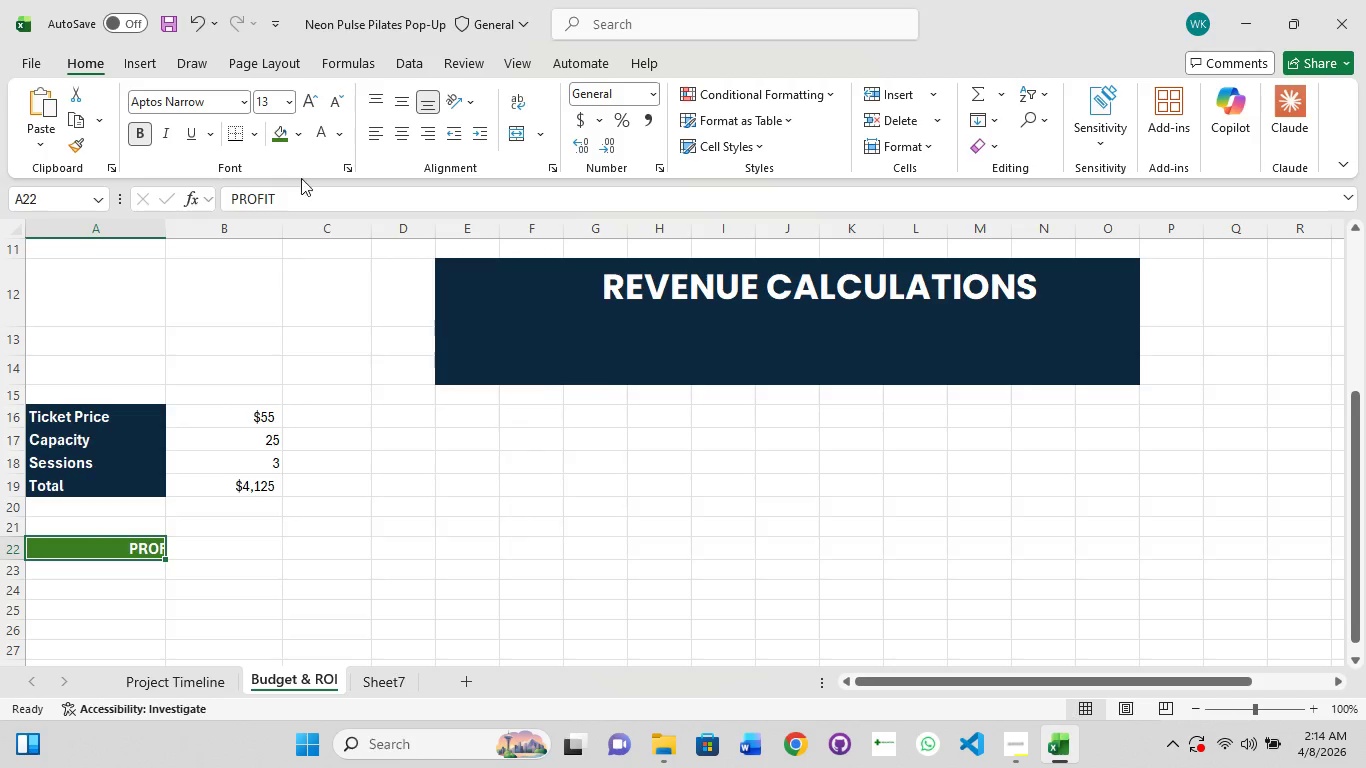 
left_click([272, 102])
 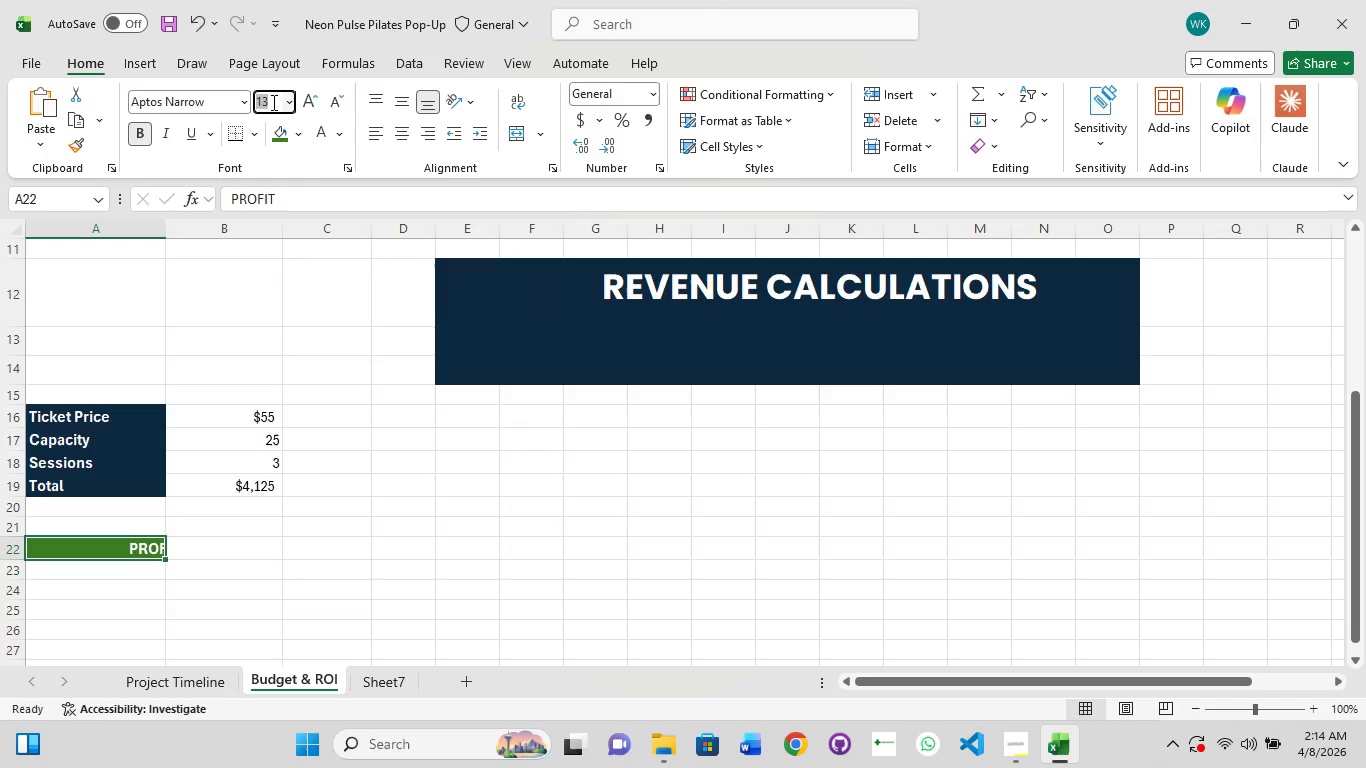 
type(16)
 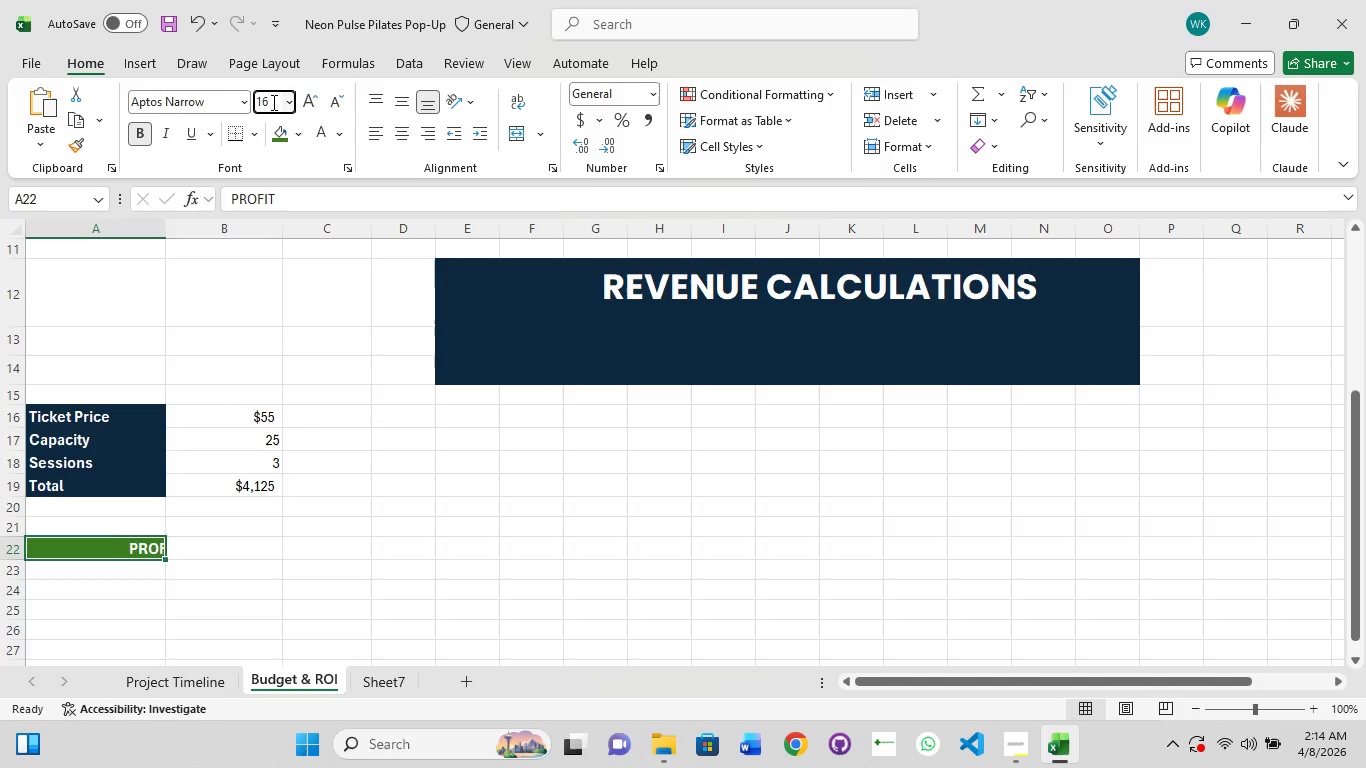 
key(Enter)
 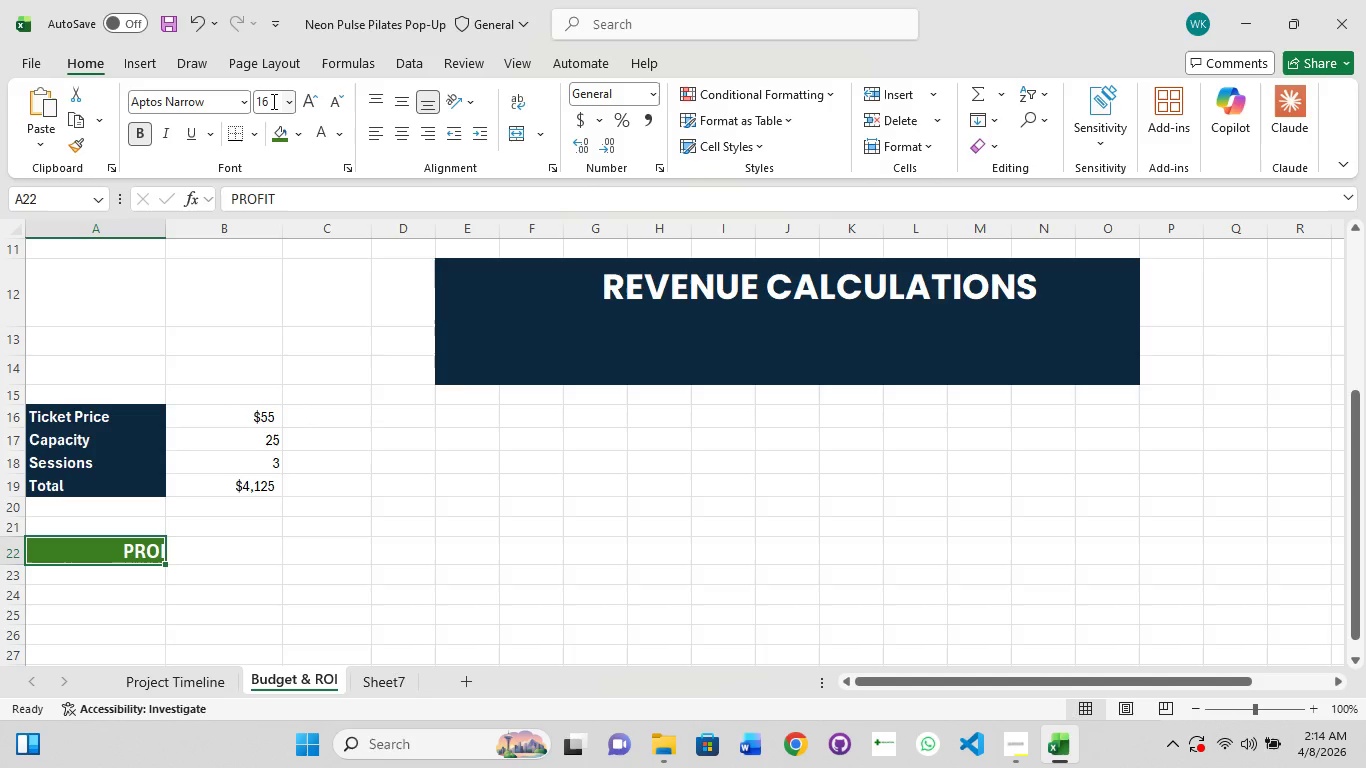 
hold_key(key=ShiftLeft, duration=0.94)
 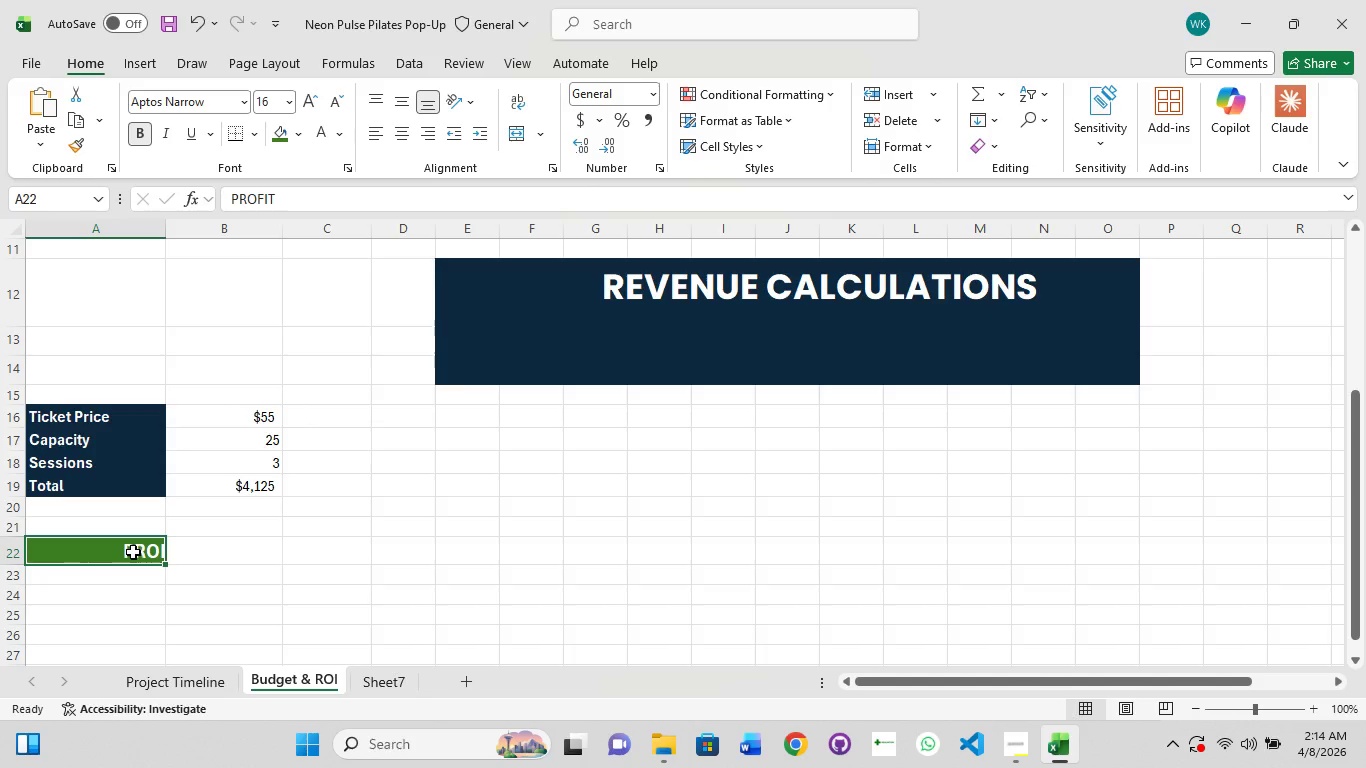 
hold_key(key=ShiftLeft, duration=1.52)
left_click([133, 552])
 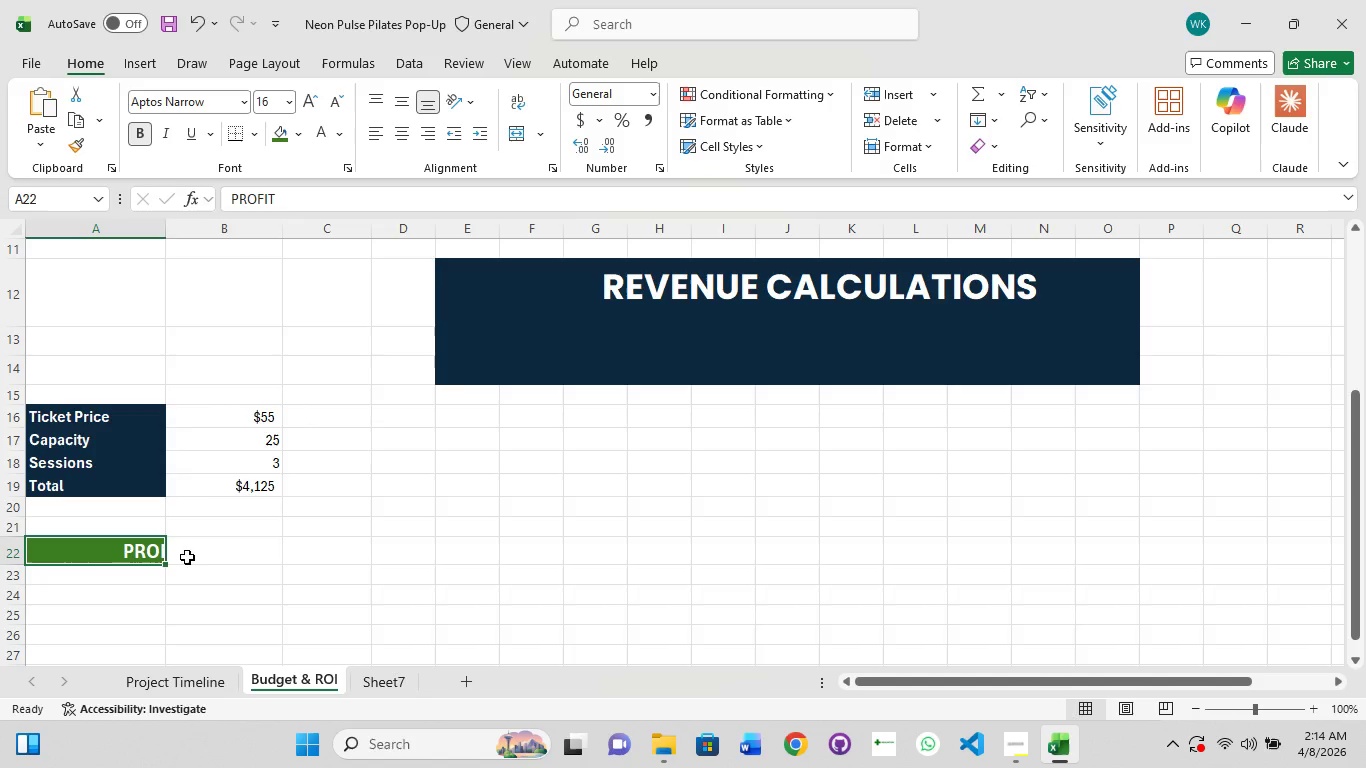 
left_click([191, 557])
 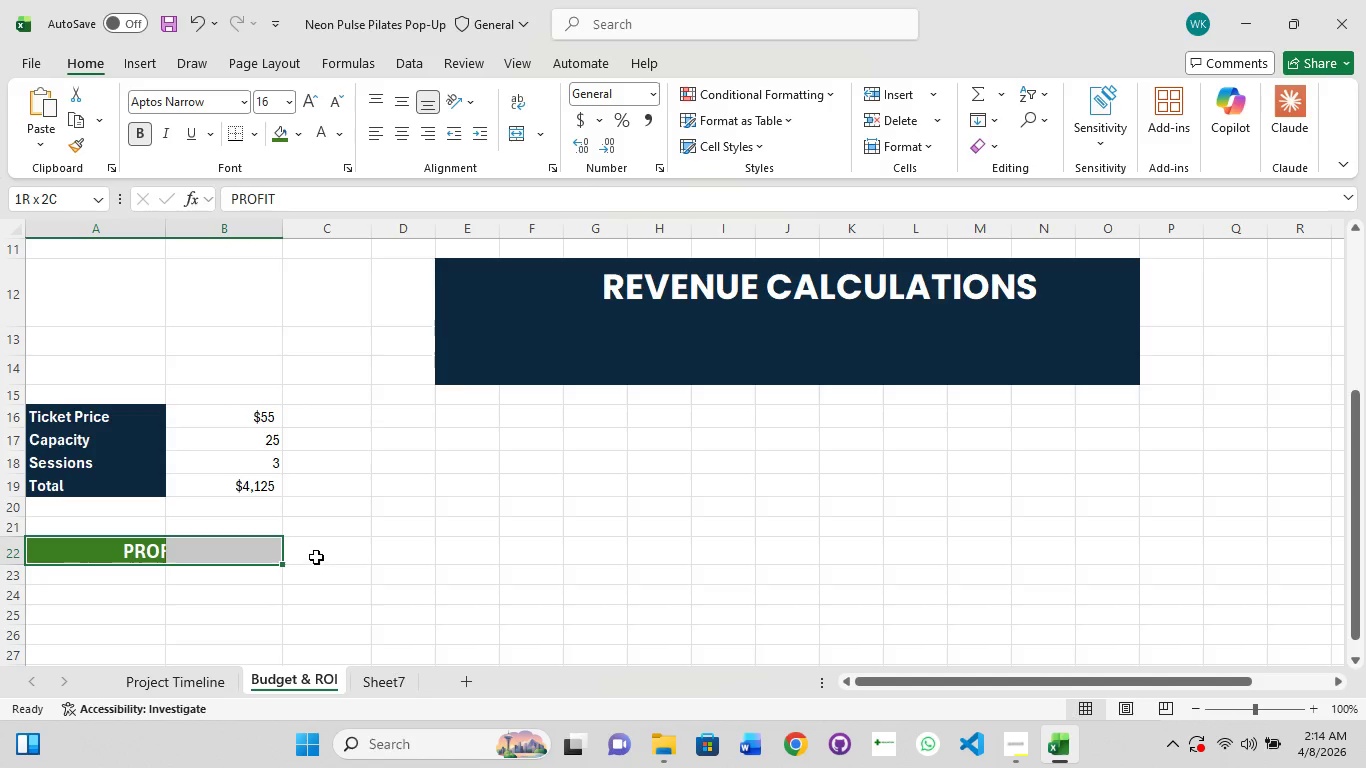 
hold_key(key=ShiftLeft, duration=1.5)
left_click([325, 552])
 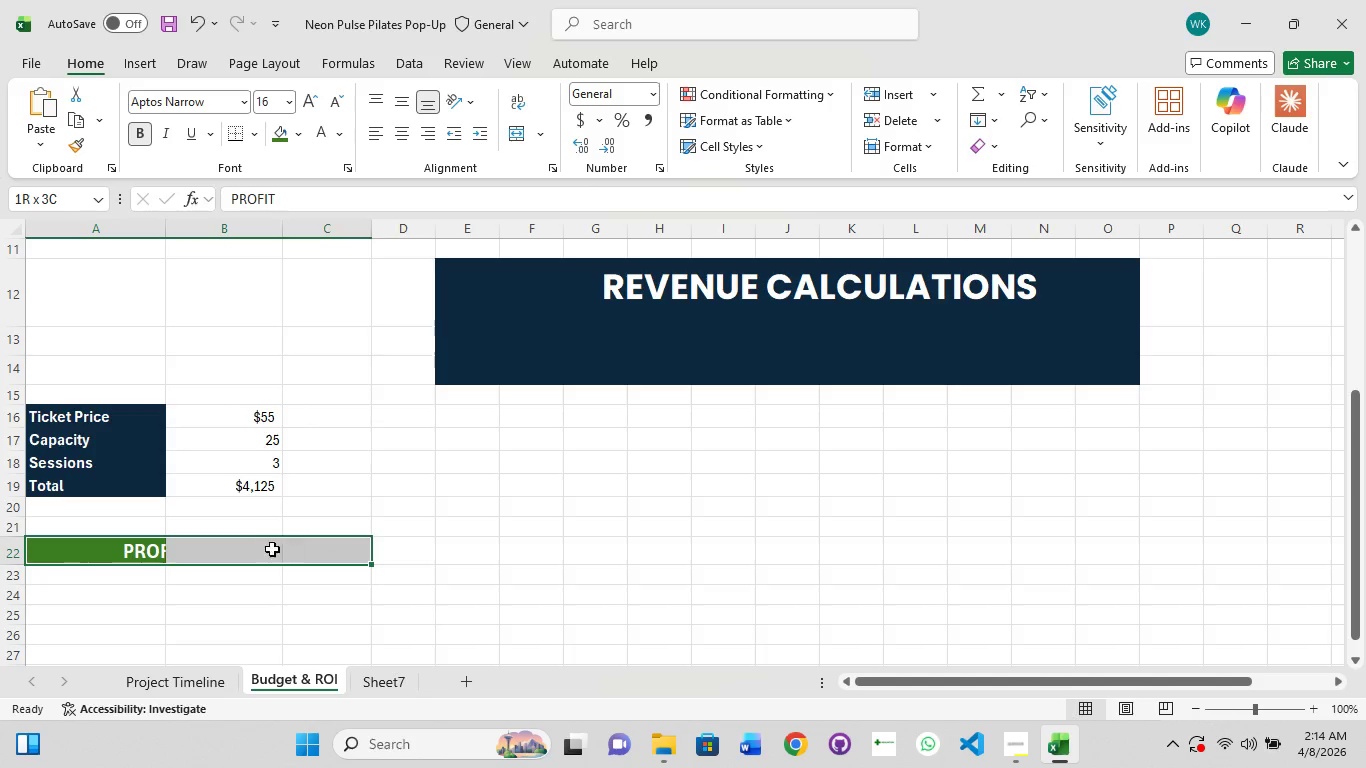 
left_click([266, 548])
 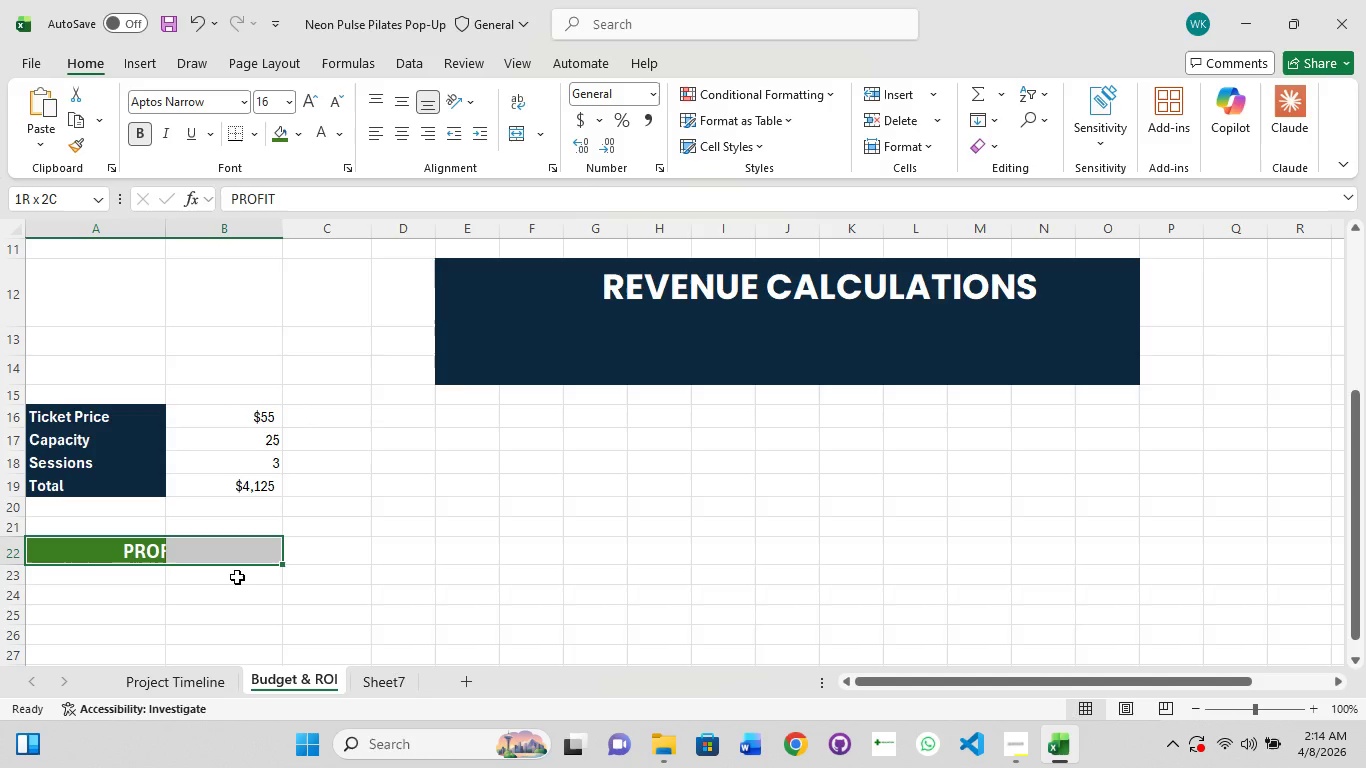 
hold_key(key=ShiftLeft, duration=1.5)
left_click([237, 577])
 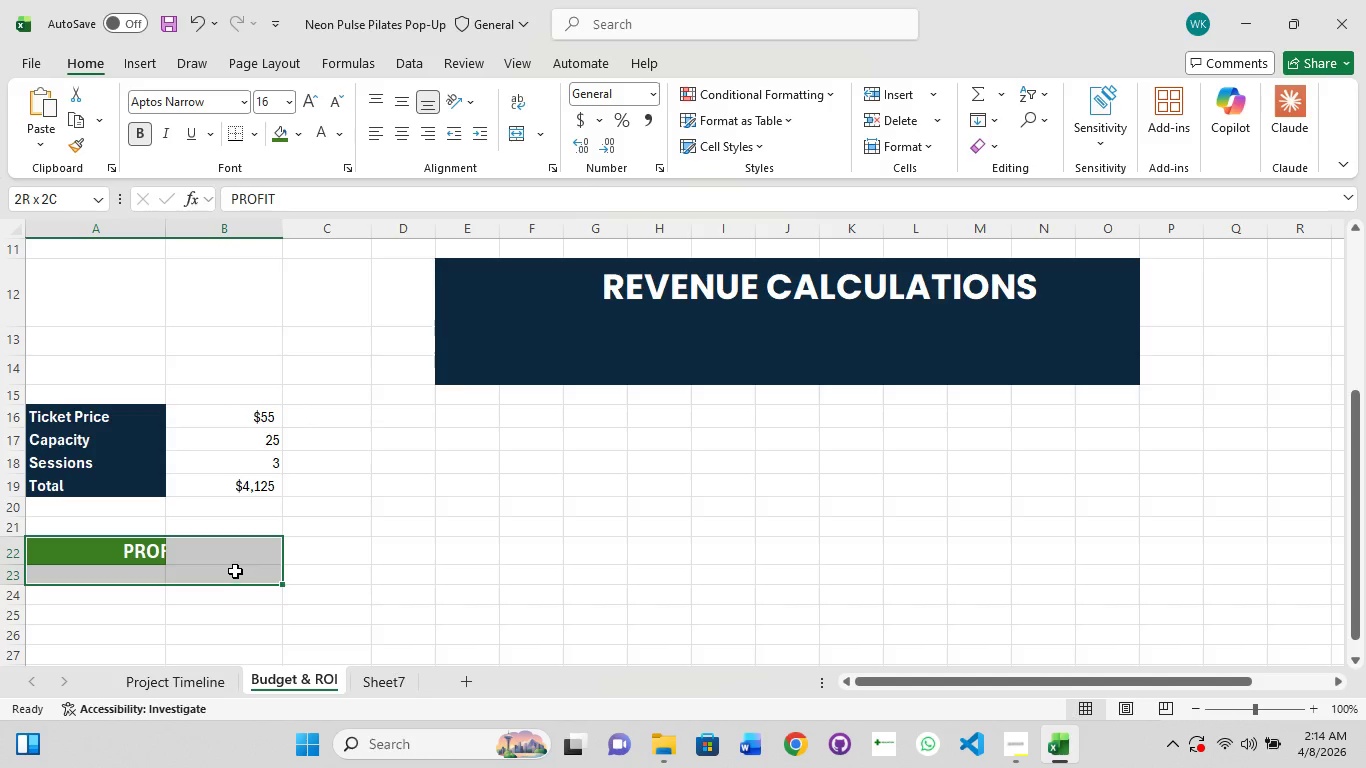 
key(Shift+ShiftLeft)
 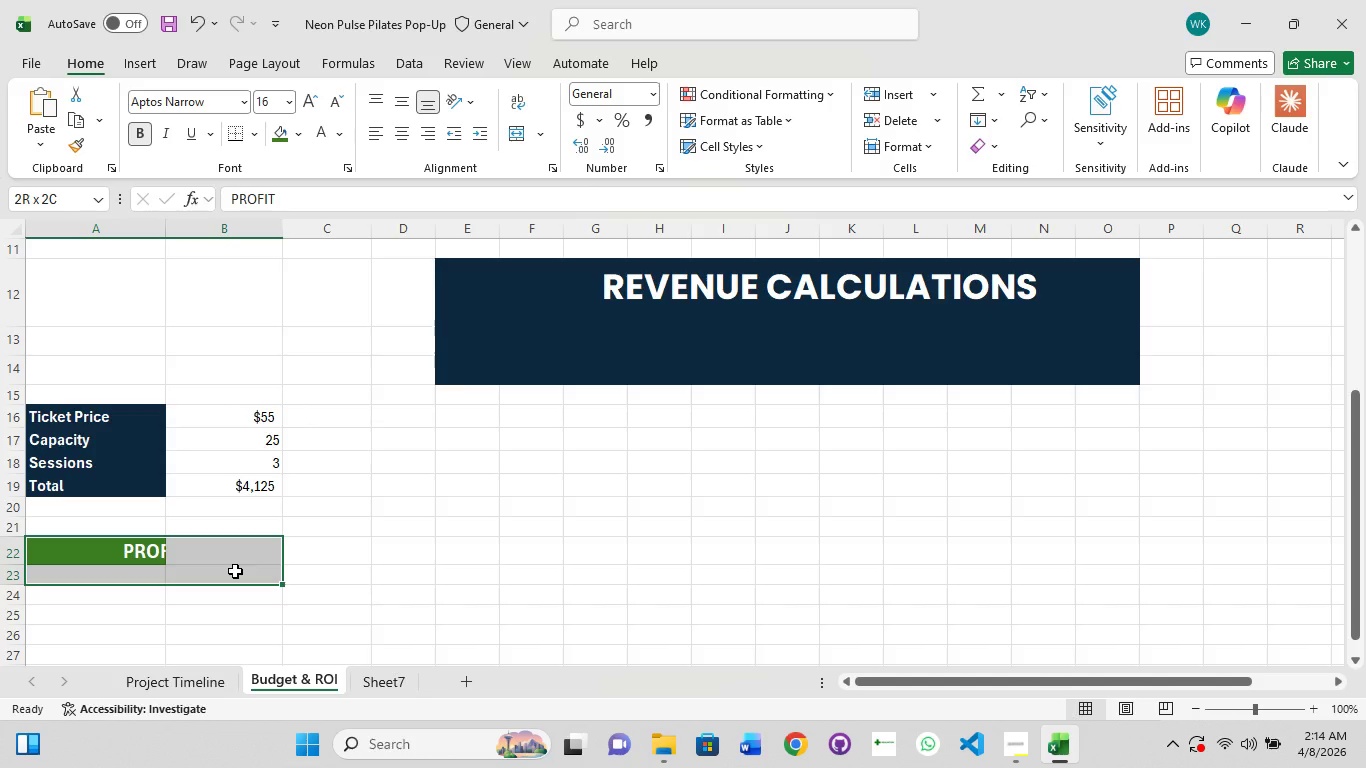 
key(Shift+ShiftLeft)
 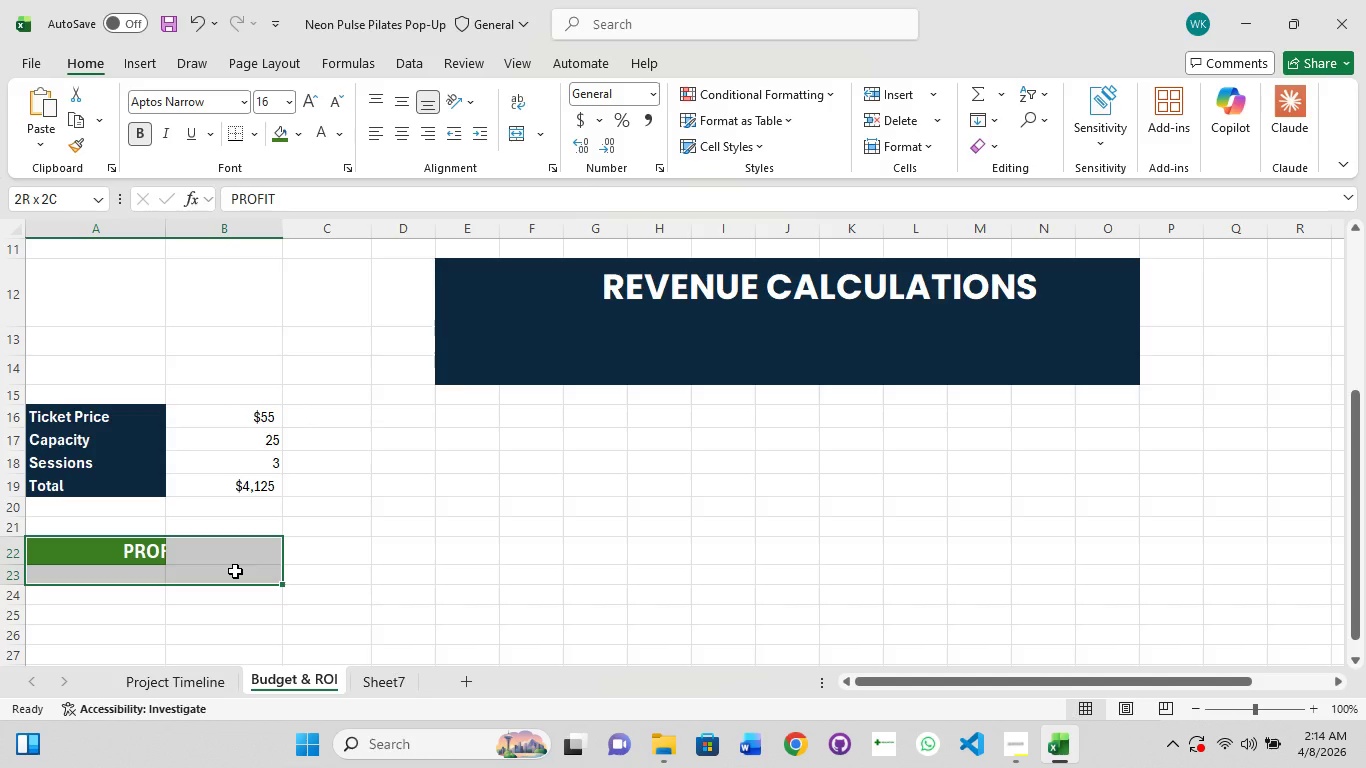 
key(Shift+ShiftLeft)
 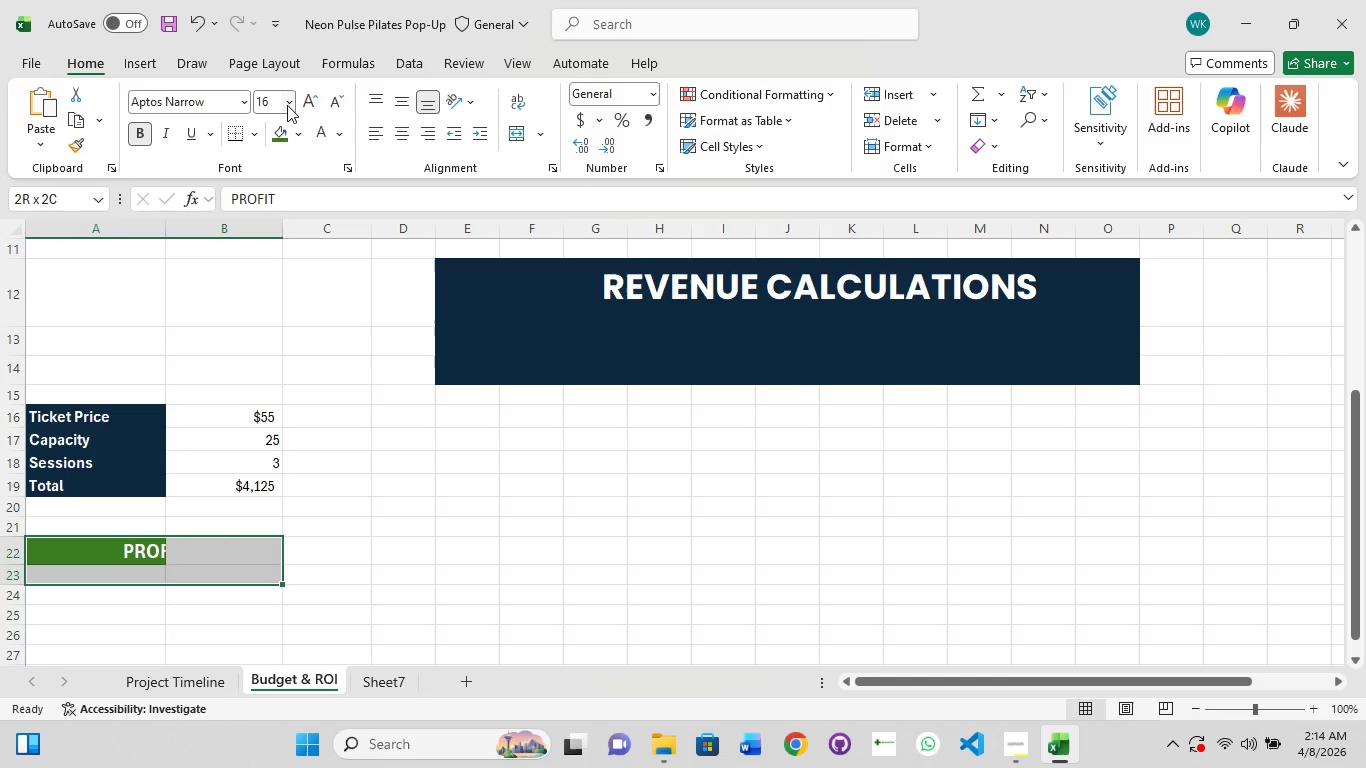 
hold_key(key=ControlLeft, duration=0.89)
 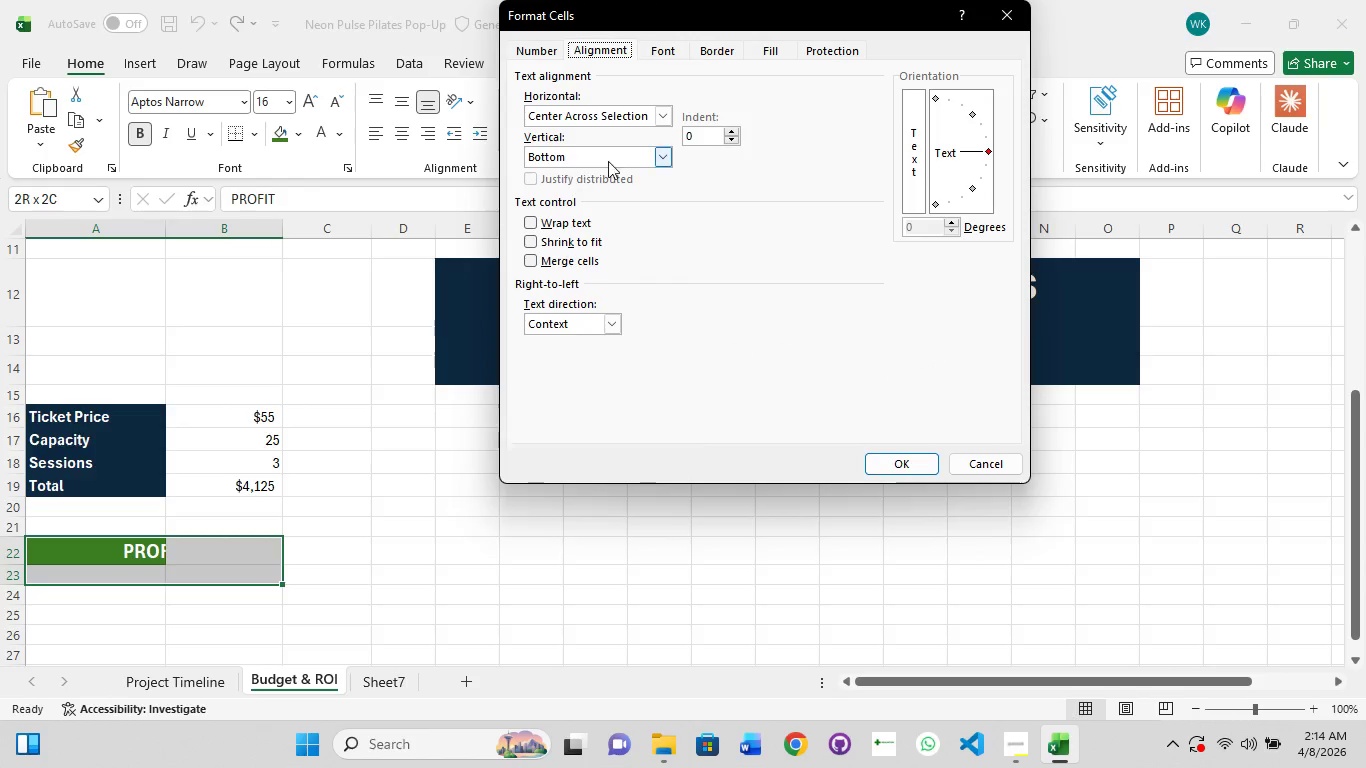 
hold_key(key=1, duration=0.31)
 